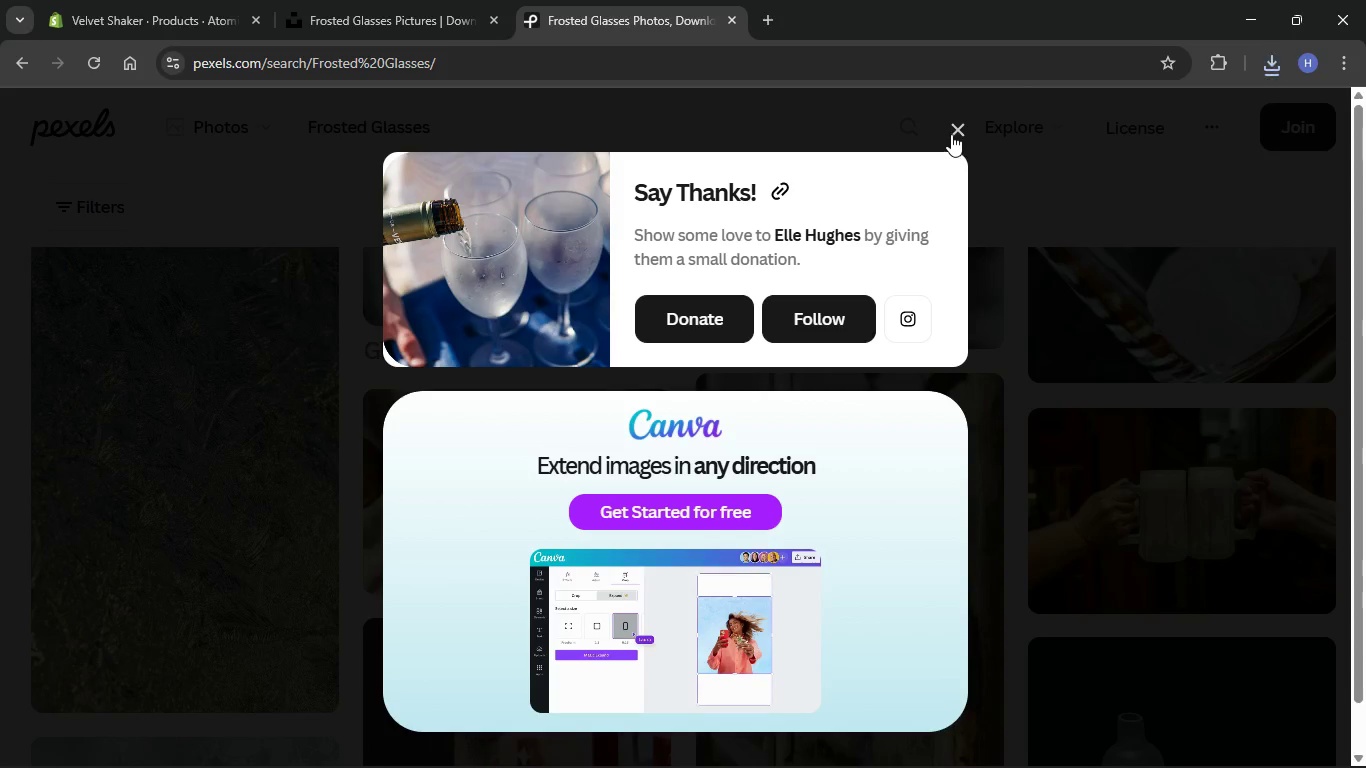 
wait(5.81)
 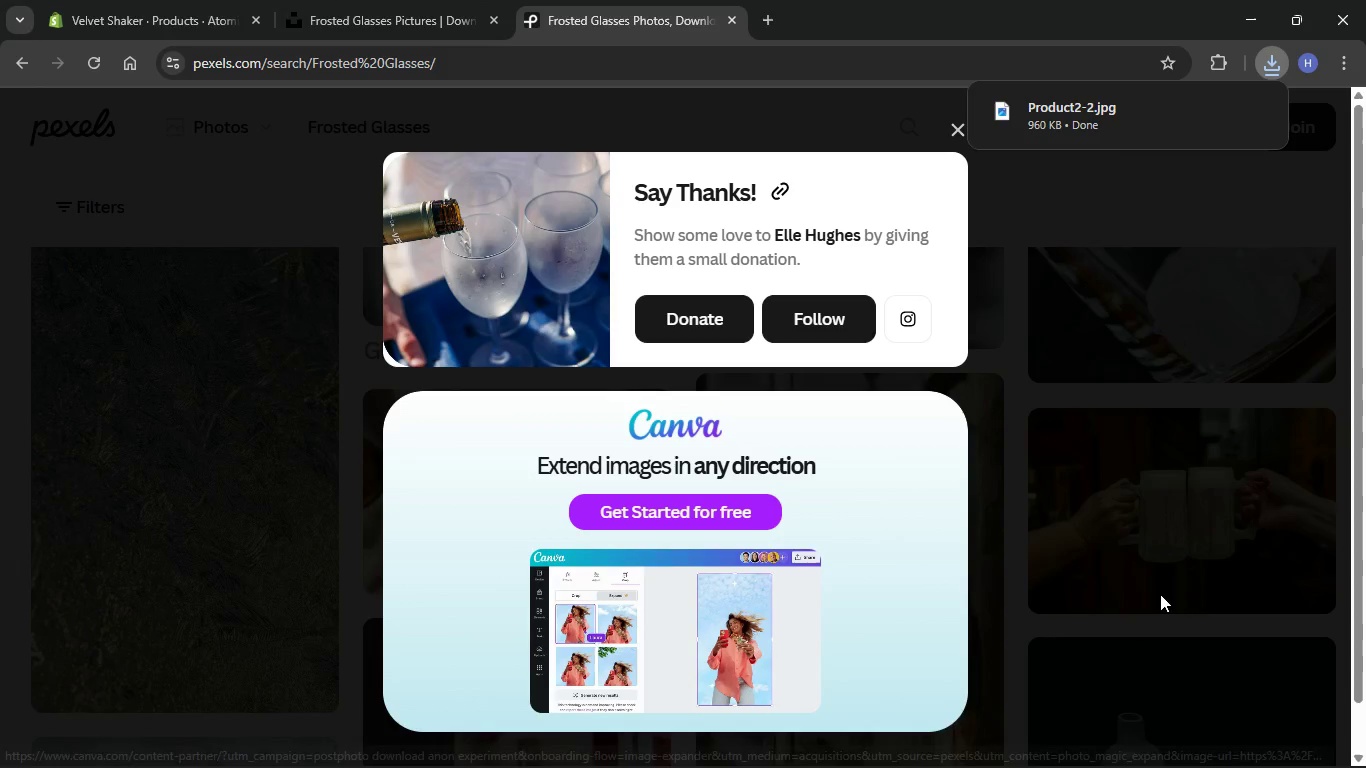 
scroll: coordinate [946, 507], scroll_direction: down, amount: 21.0
 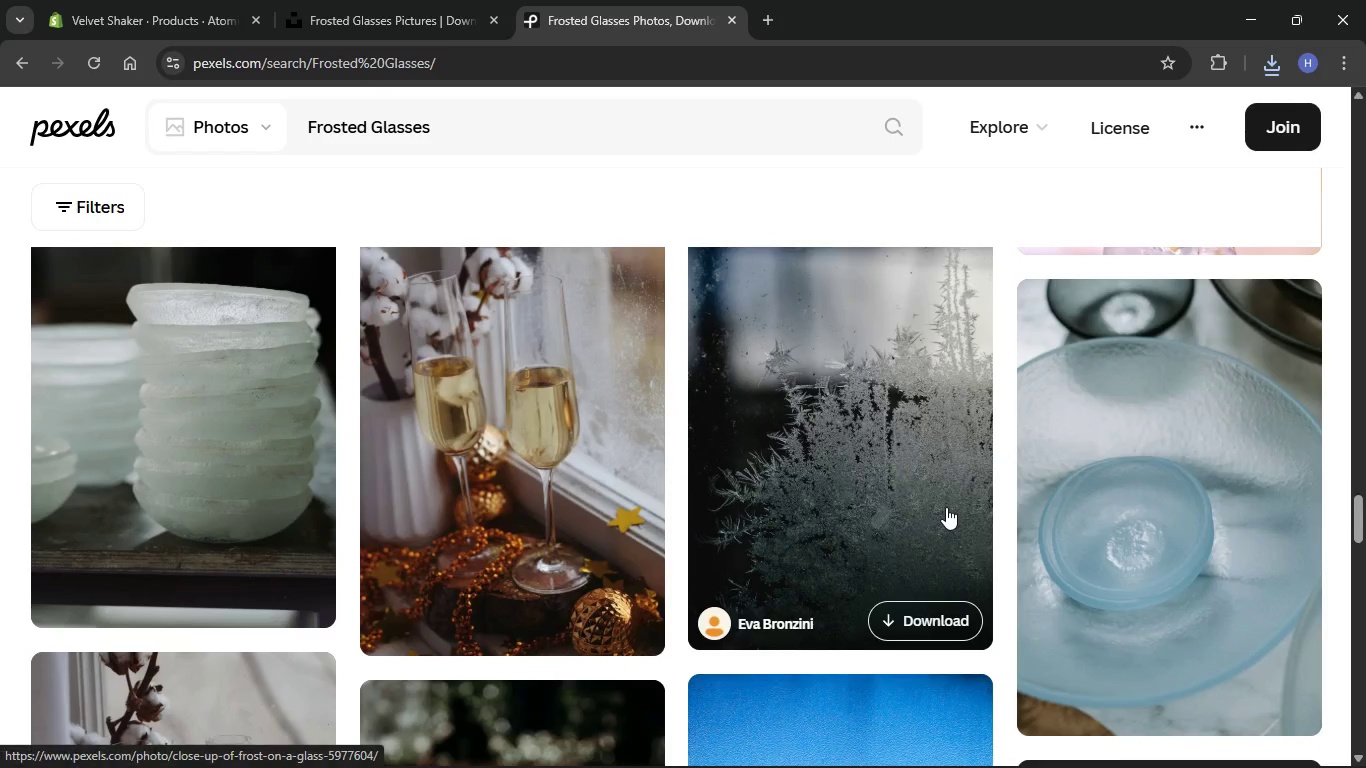 
scroll: coordinate [946, 507], scroll_direction: up, amount: 3.0
 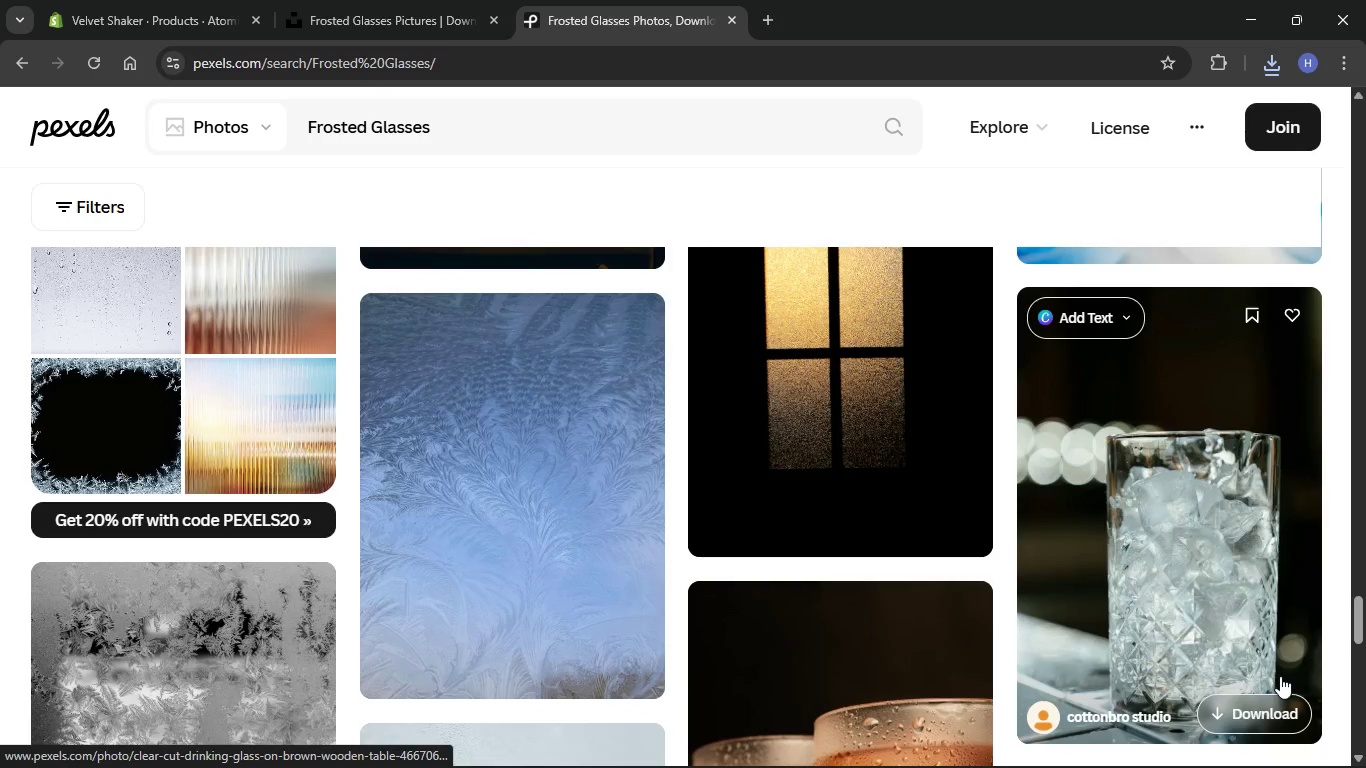 
left_click([1281, 713])
 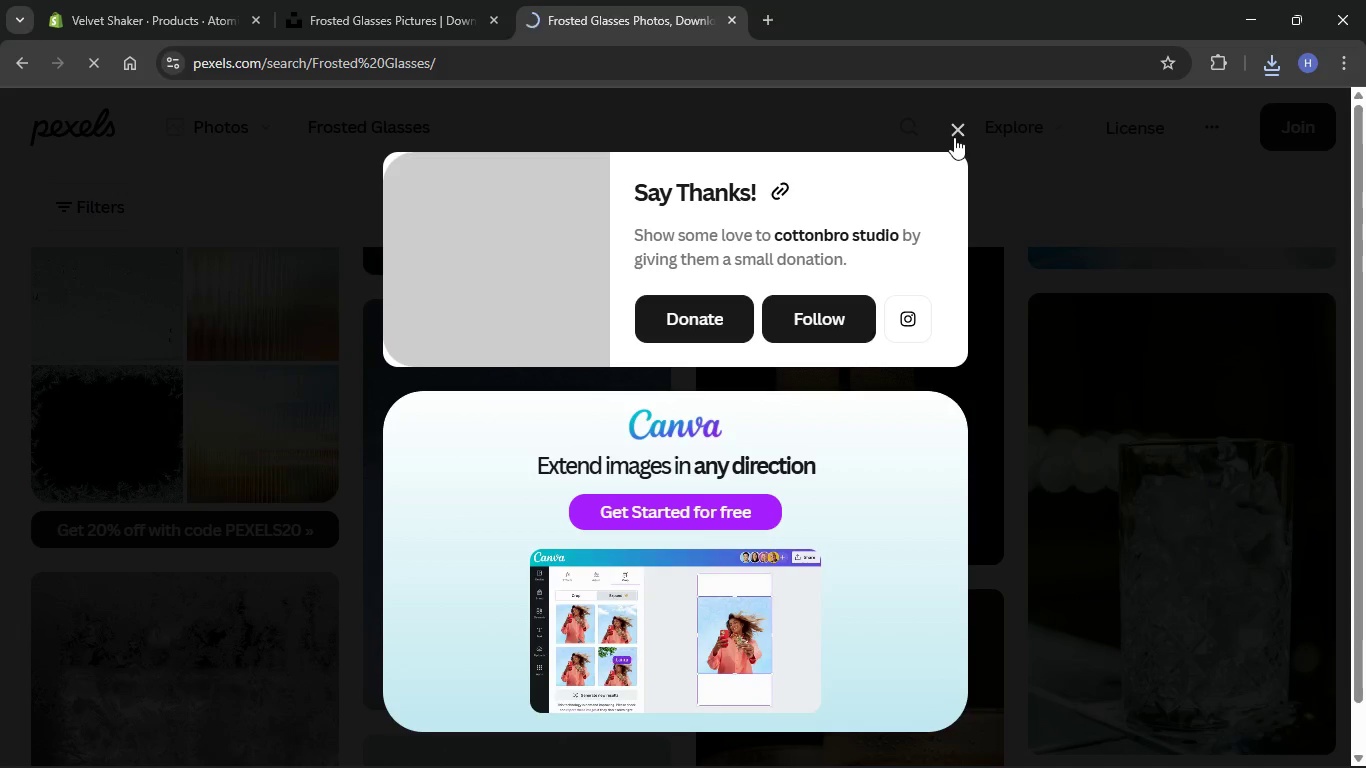 
wait(6.2)
 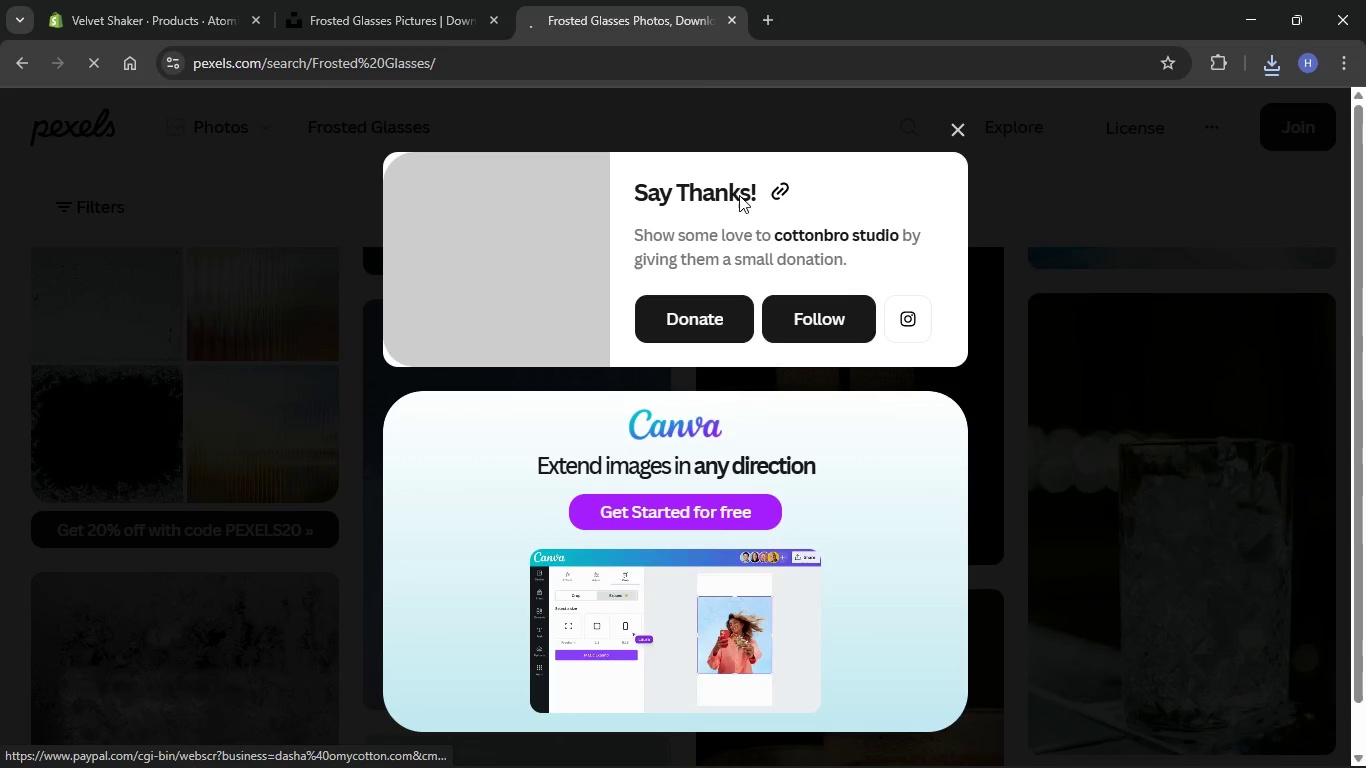 
type(Product2-3)
 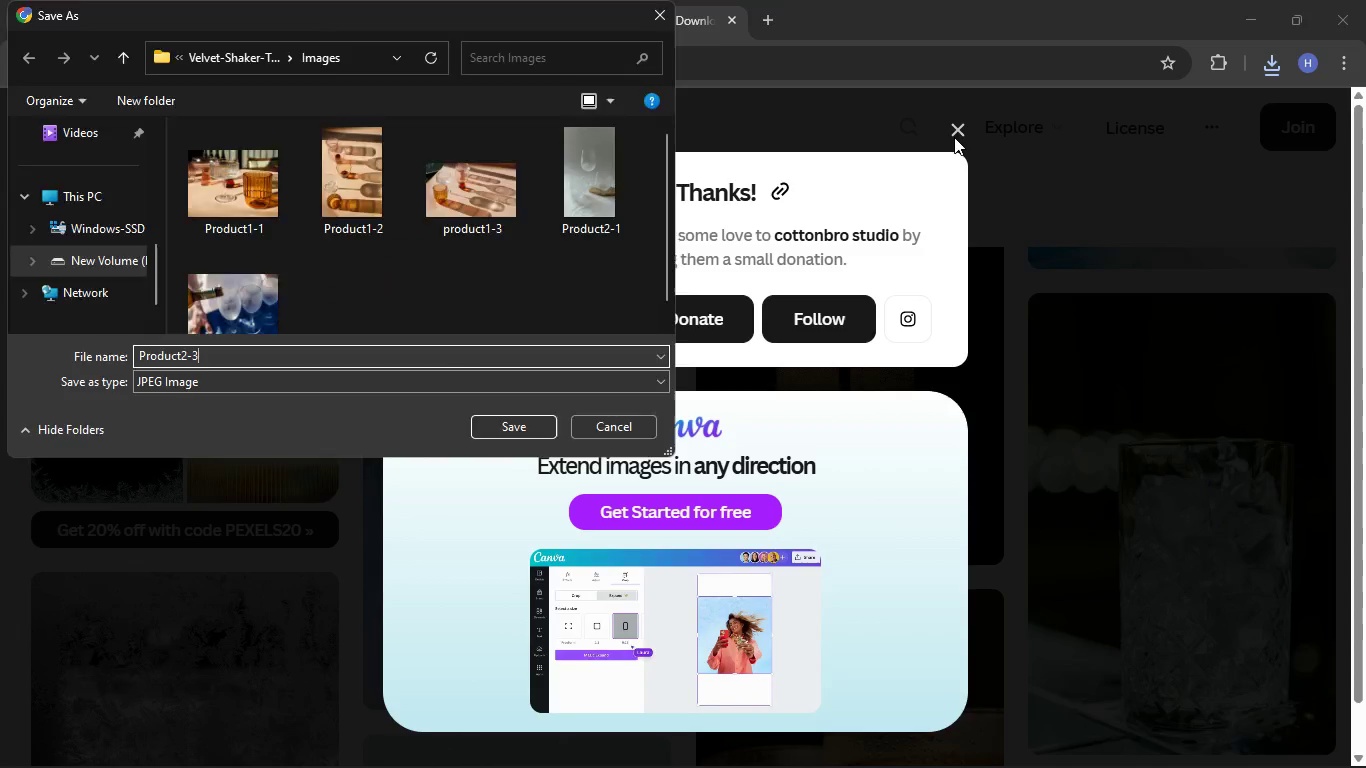 
key(Enter)
 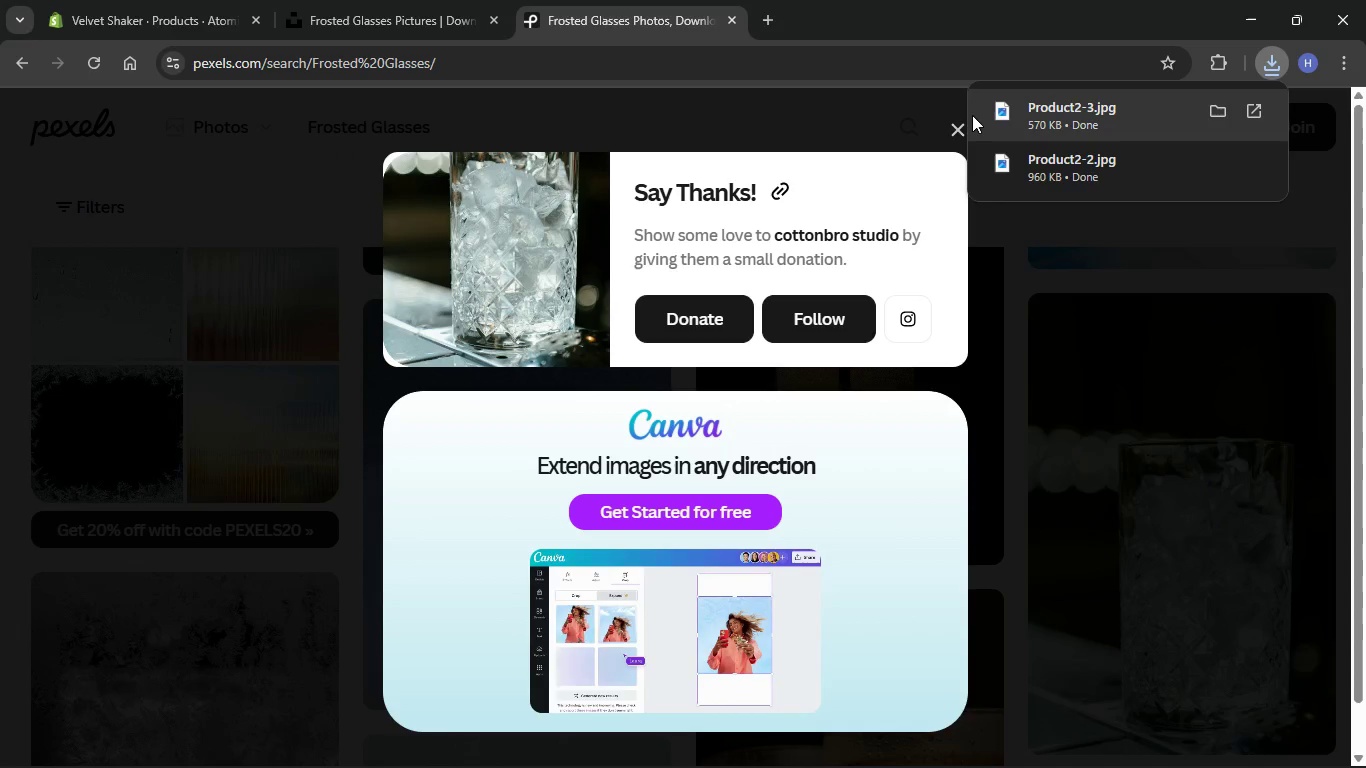 
left_click([952, 135])
 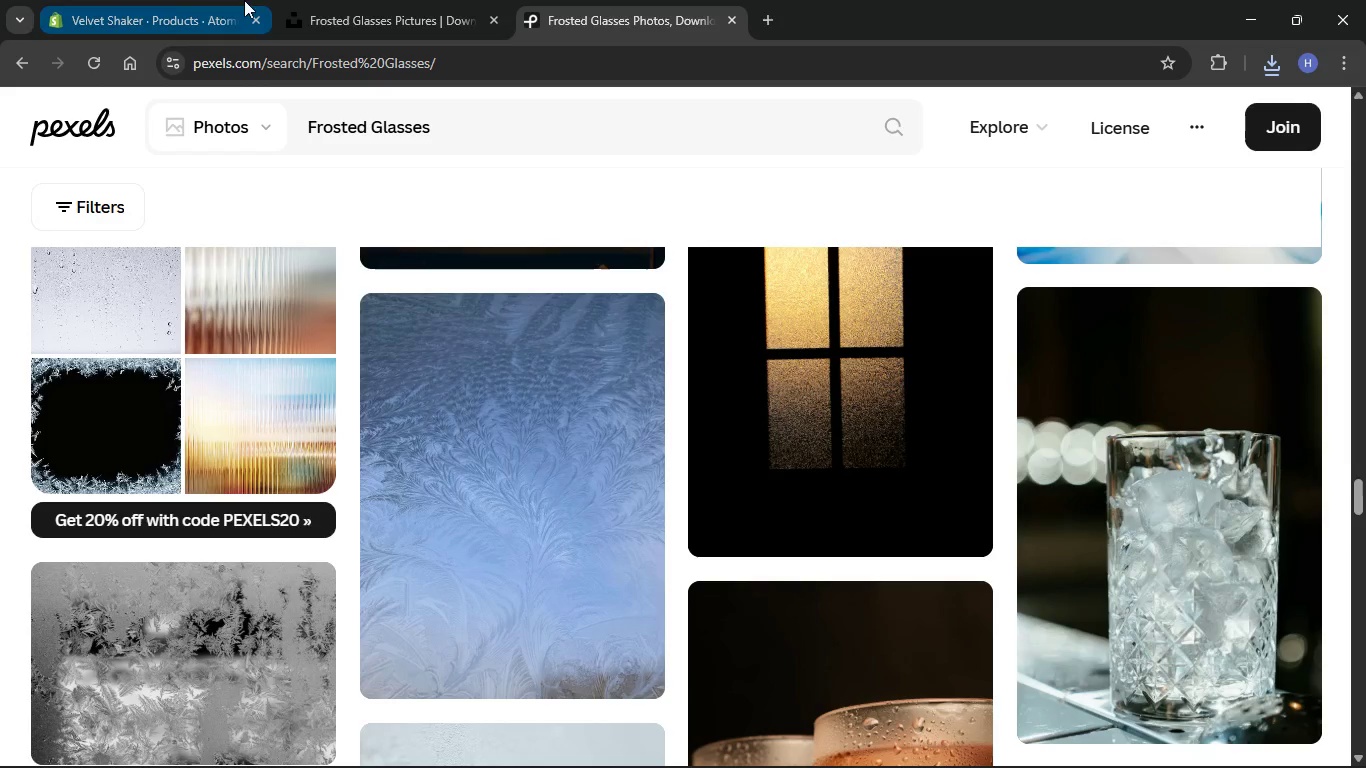 
left_click([371, 0])
 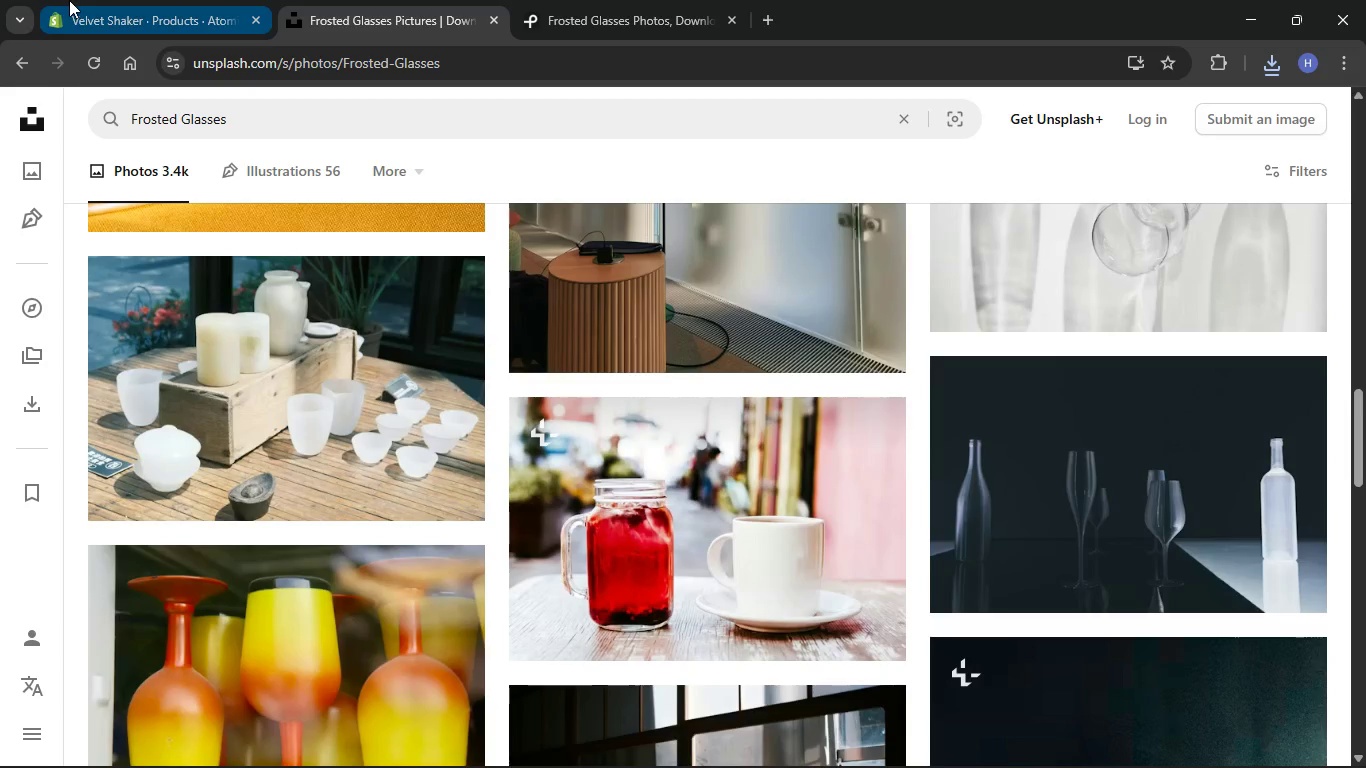 
left_click([68, 0])
 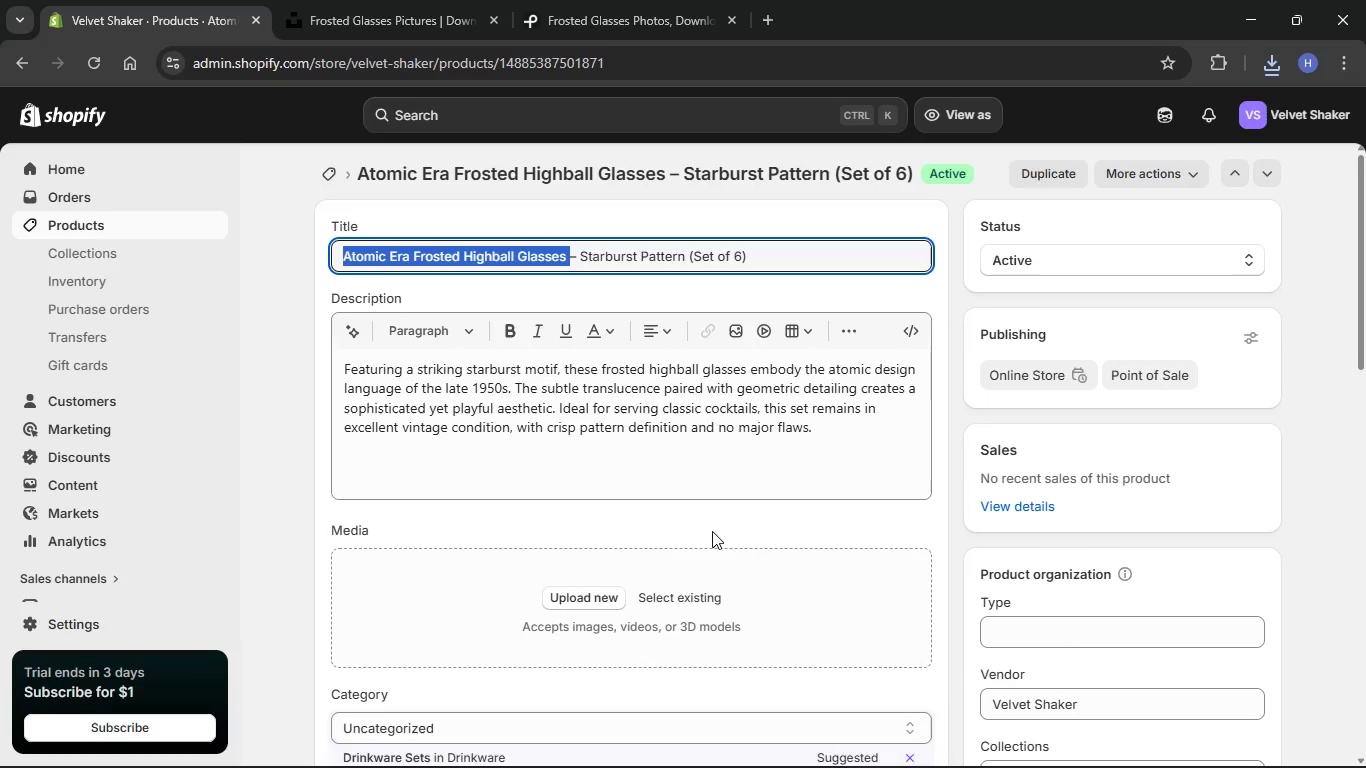 
scroll: coordinate [712, 531], scroll_direction: down, amount: 2.0
 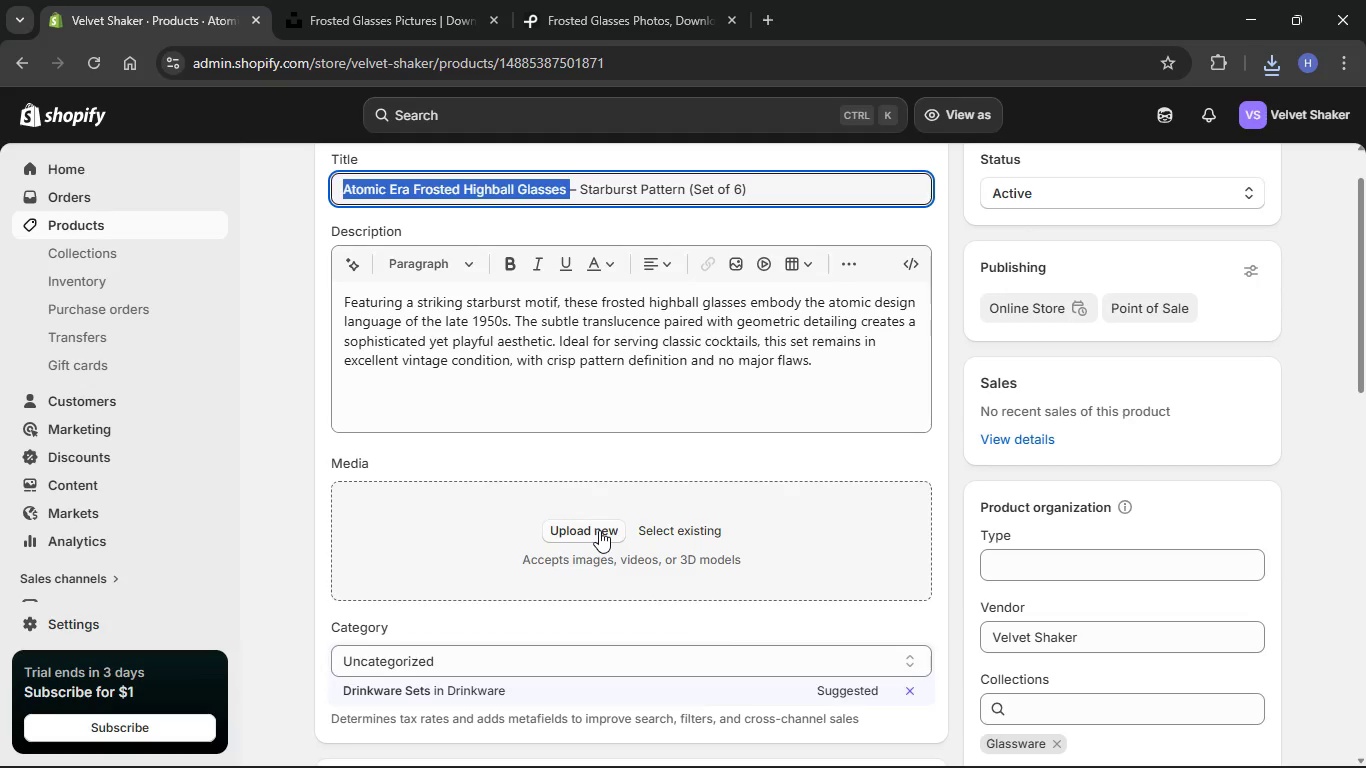 
left_click([599, 530])
 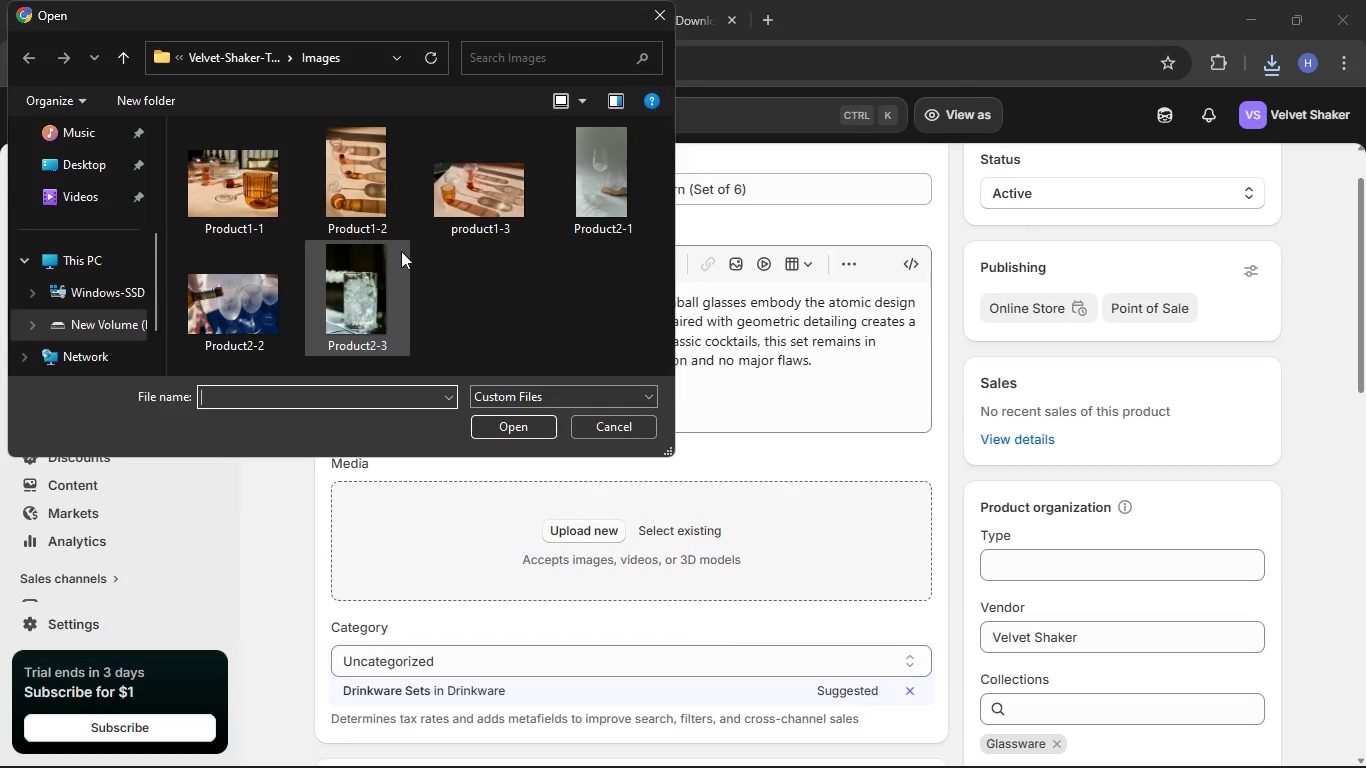 
mouse_move([588, 214])
 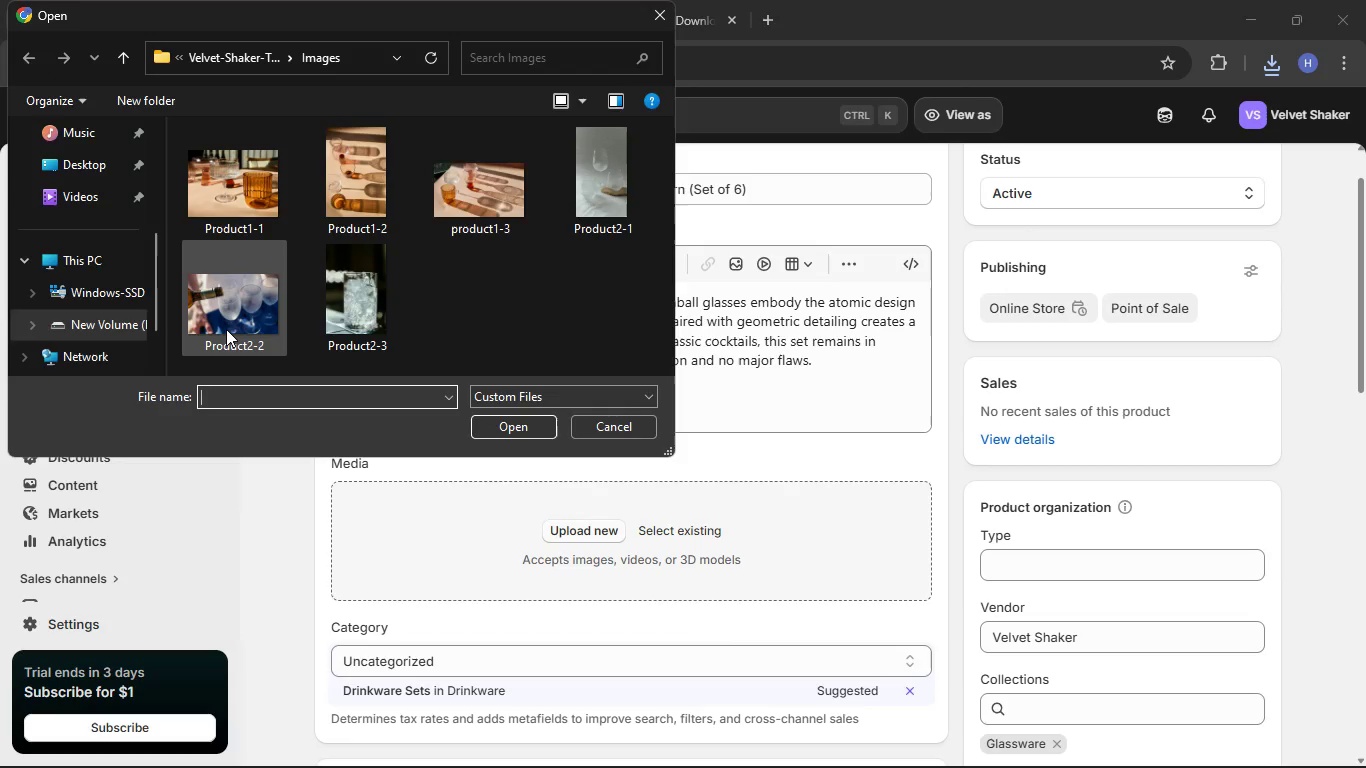 
left_click([226, 329])
 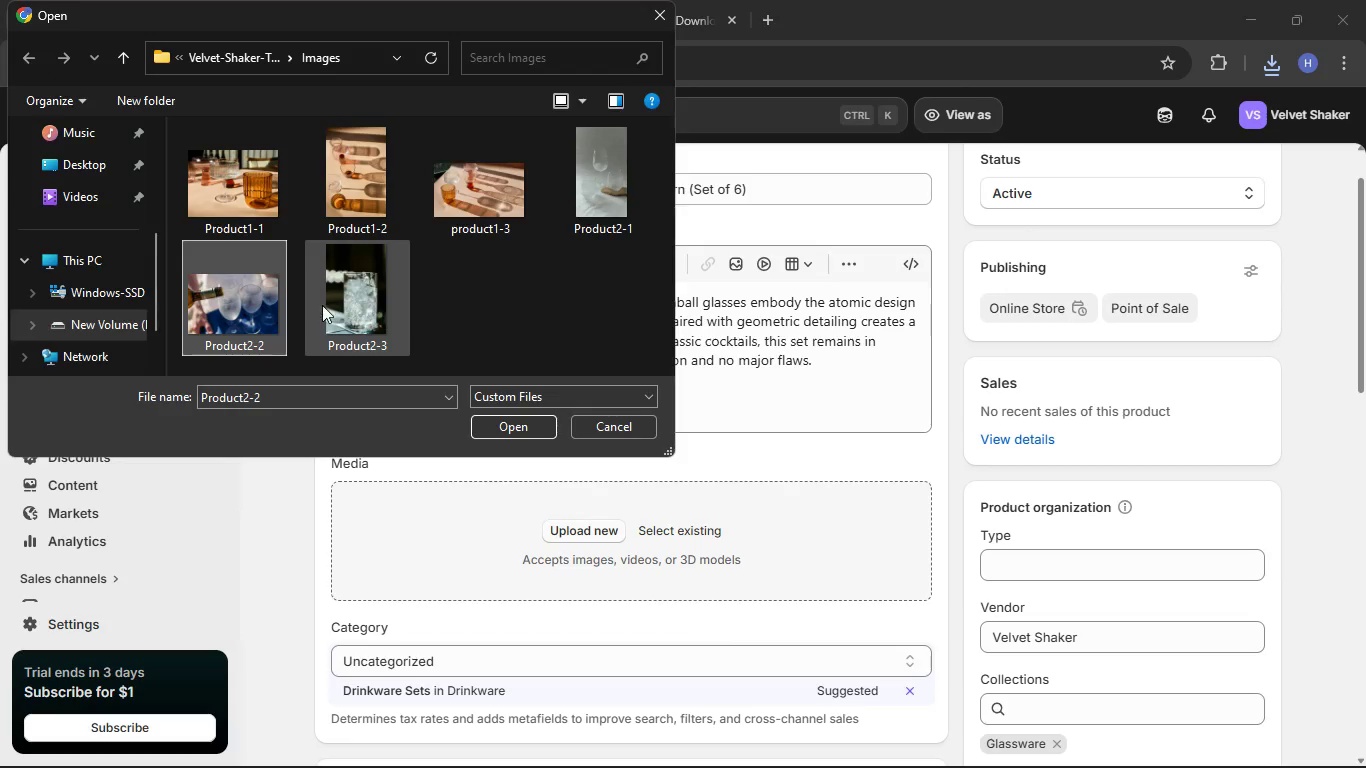 
left_click([323, 305])
 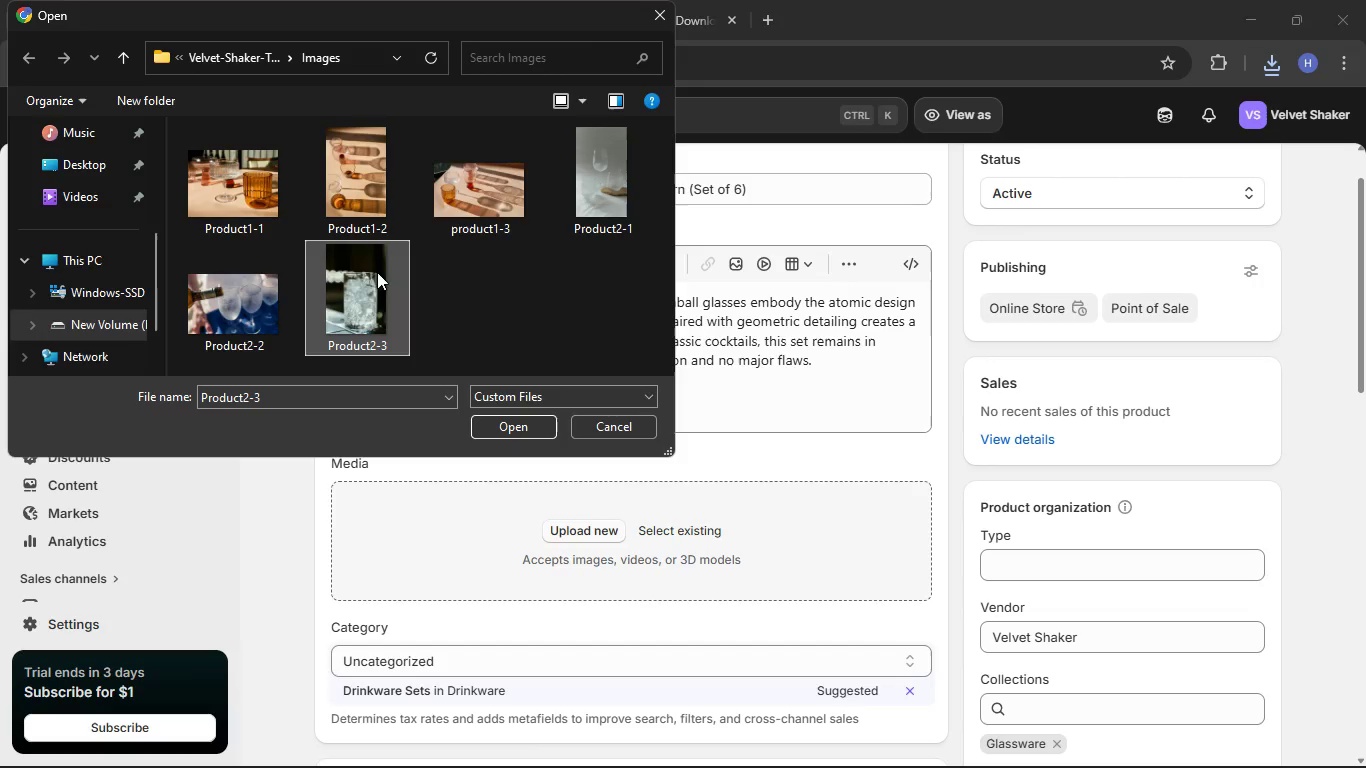 
left_click([258, 307])
 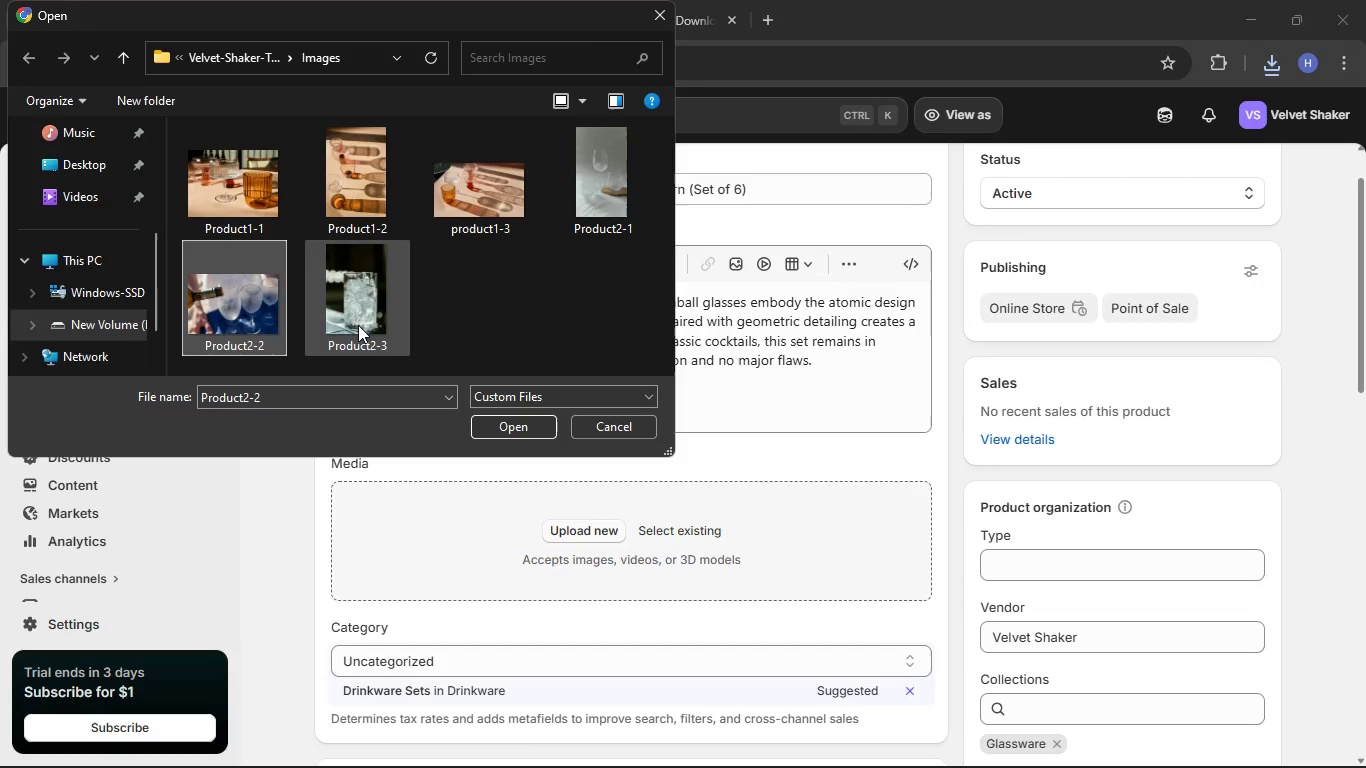 
hold_key(key=ControlLeft, duration=3.16)
left_click([580, 166])
 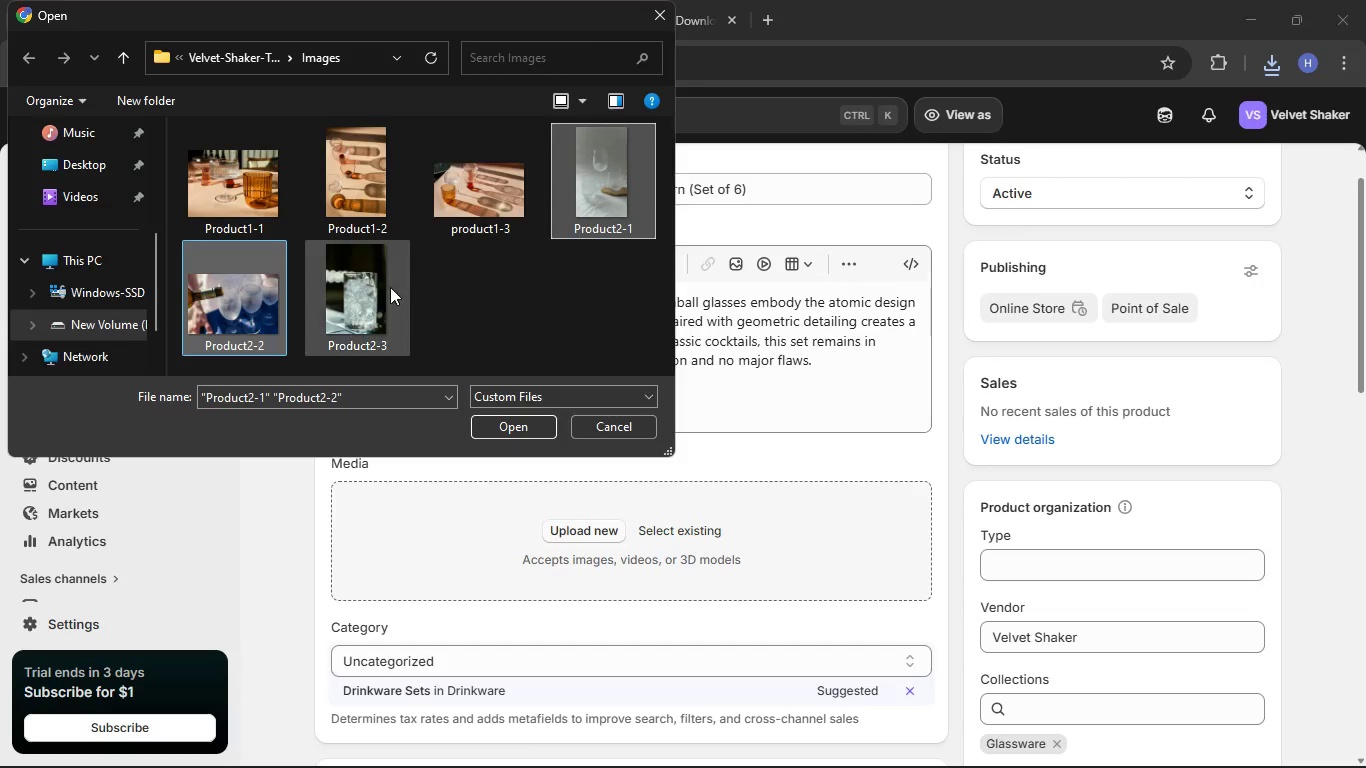 
left_click([384, 290])
 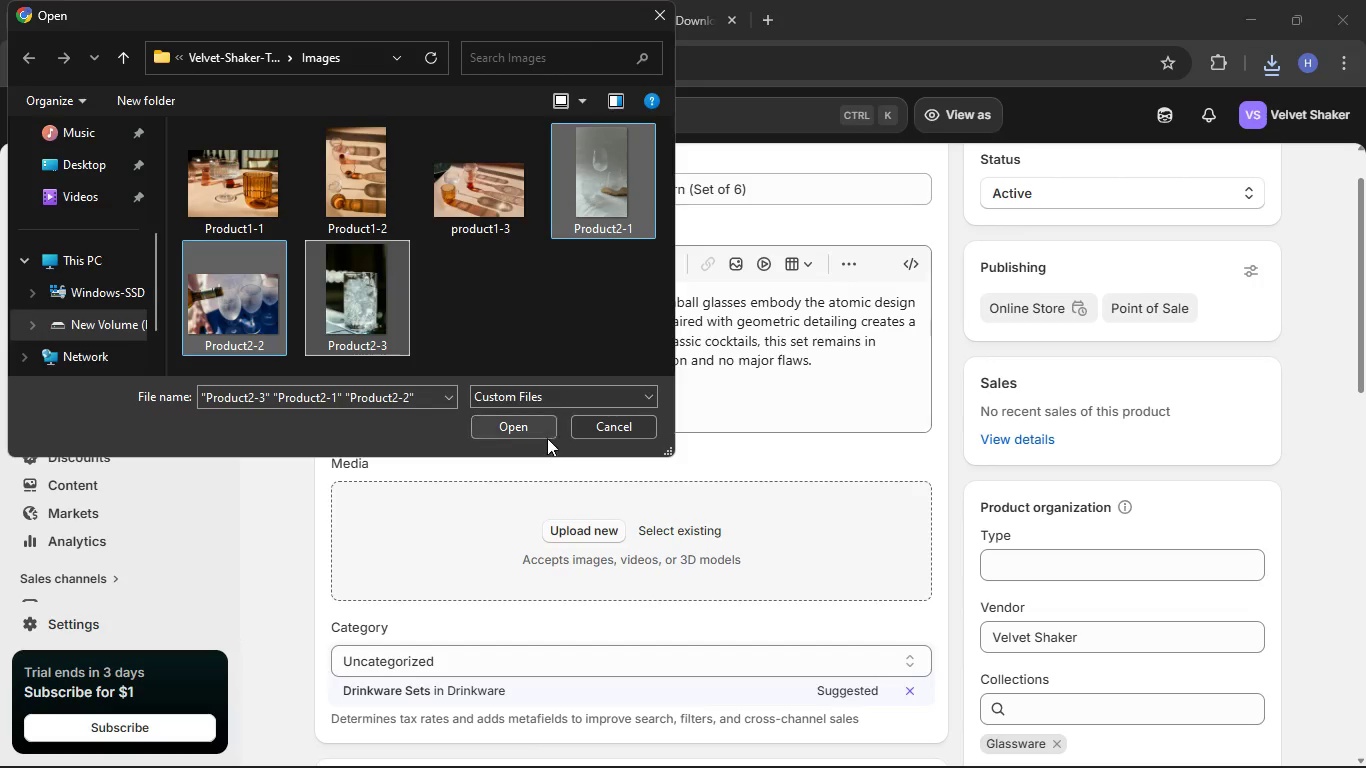 
left_click([545, 437])
 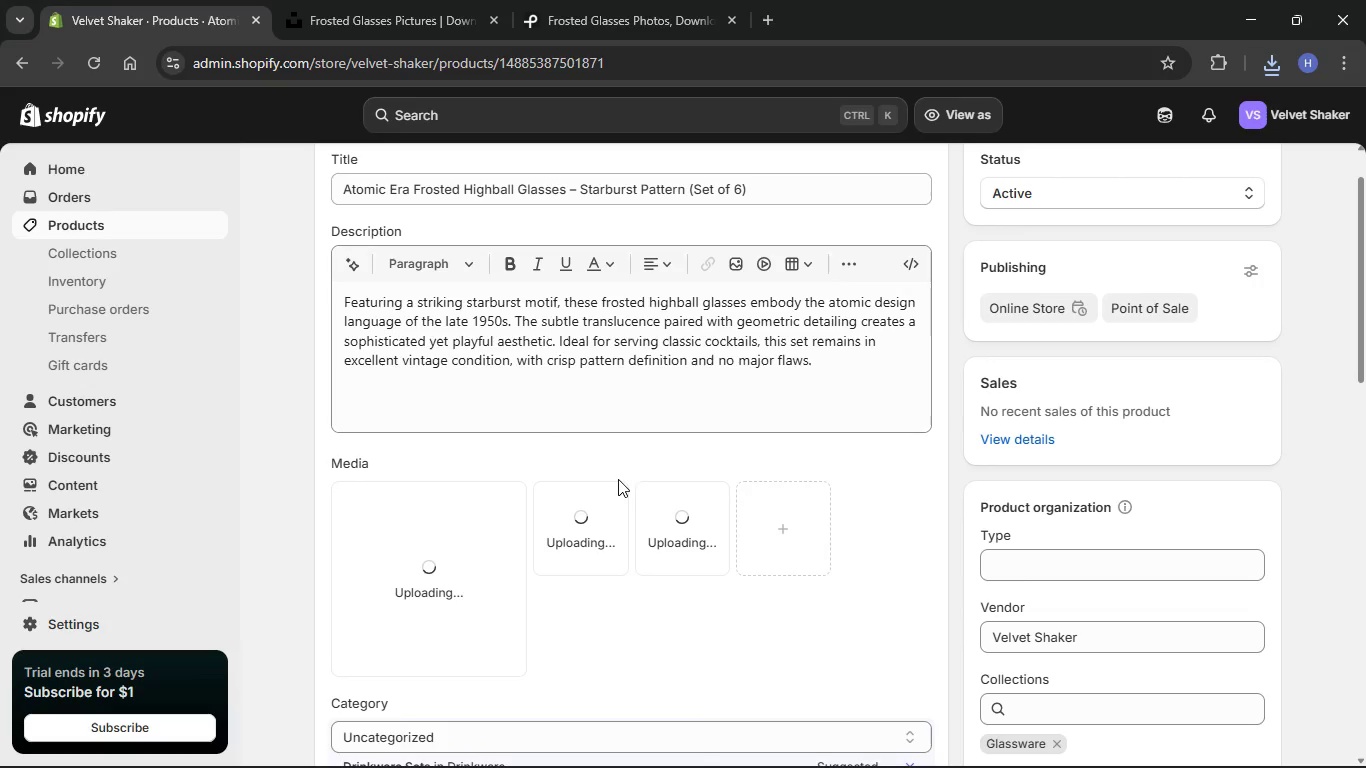 
scroll: coordinate [596, 506], scroll_direction: down, amount: 29.0
 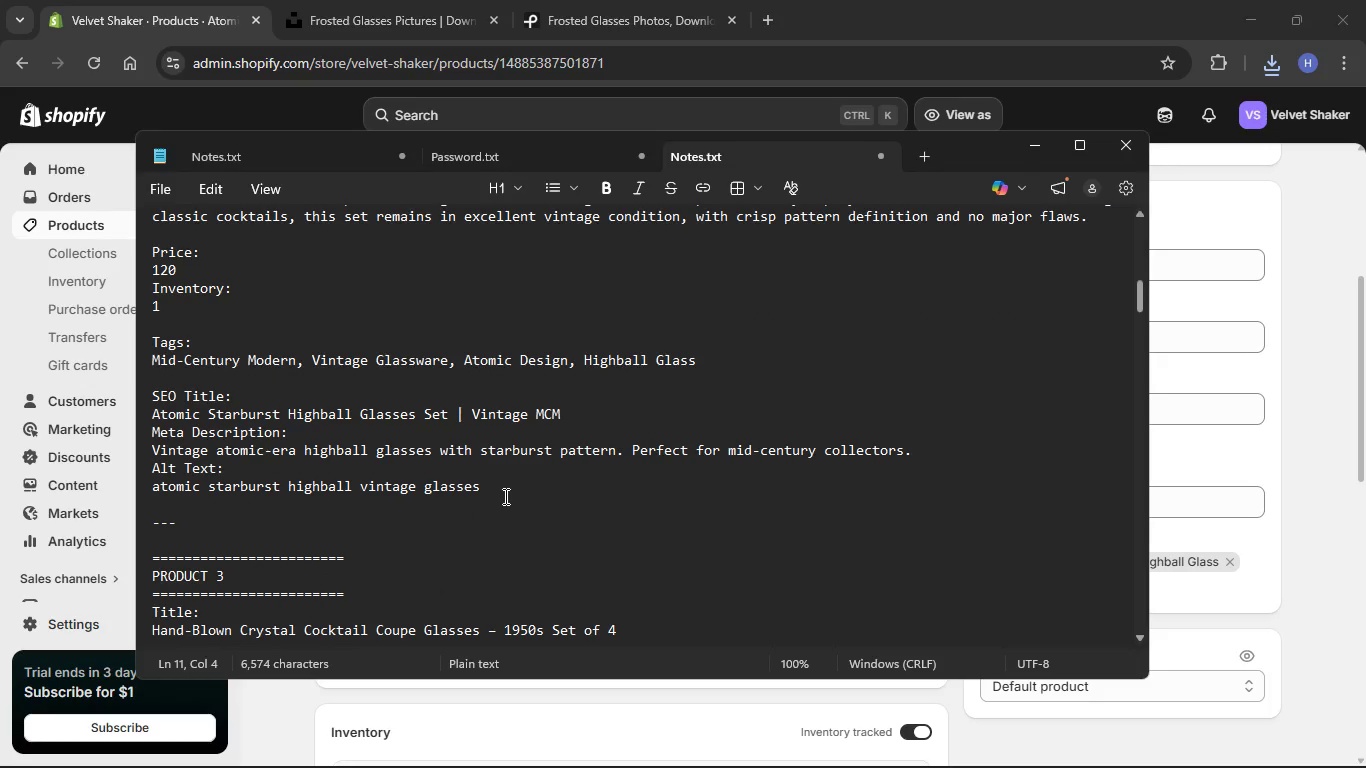 
left_click_drag(start_coordinate=[503, 495], to_coordinate=[145, 484])
 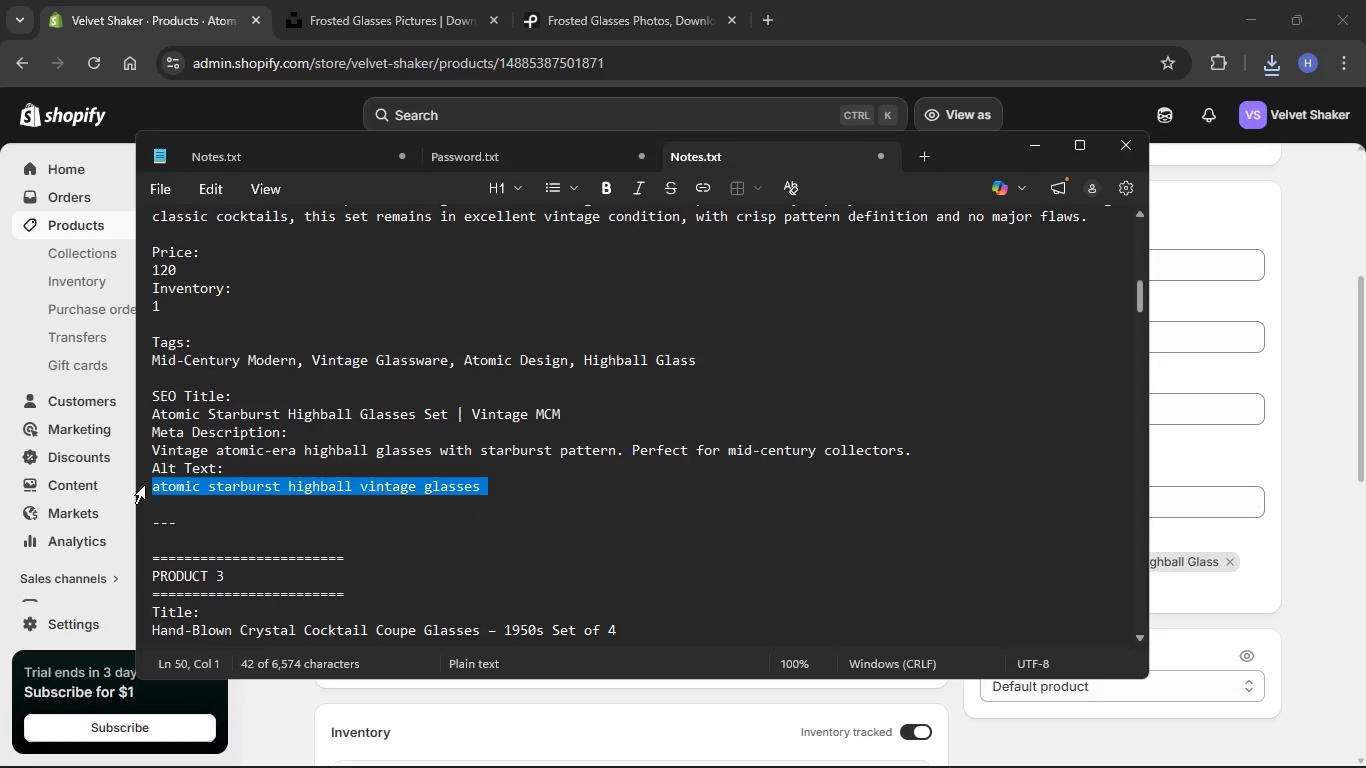 
key(Control+C)
 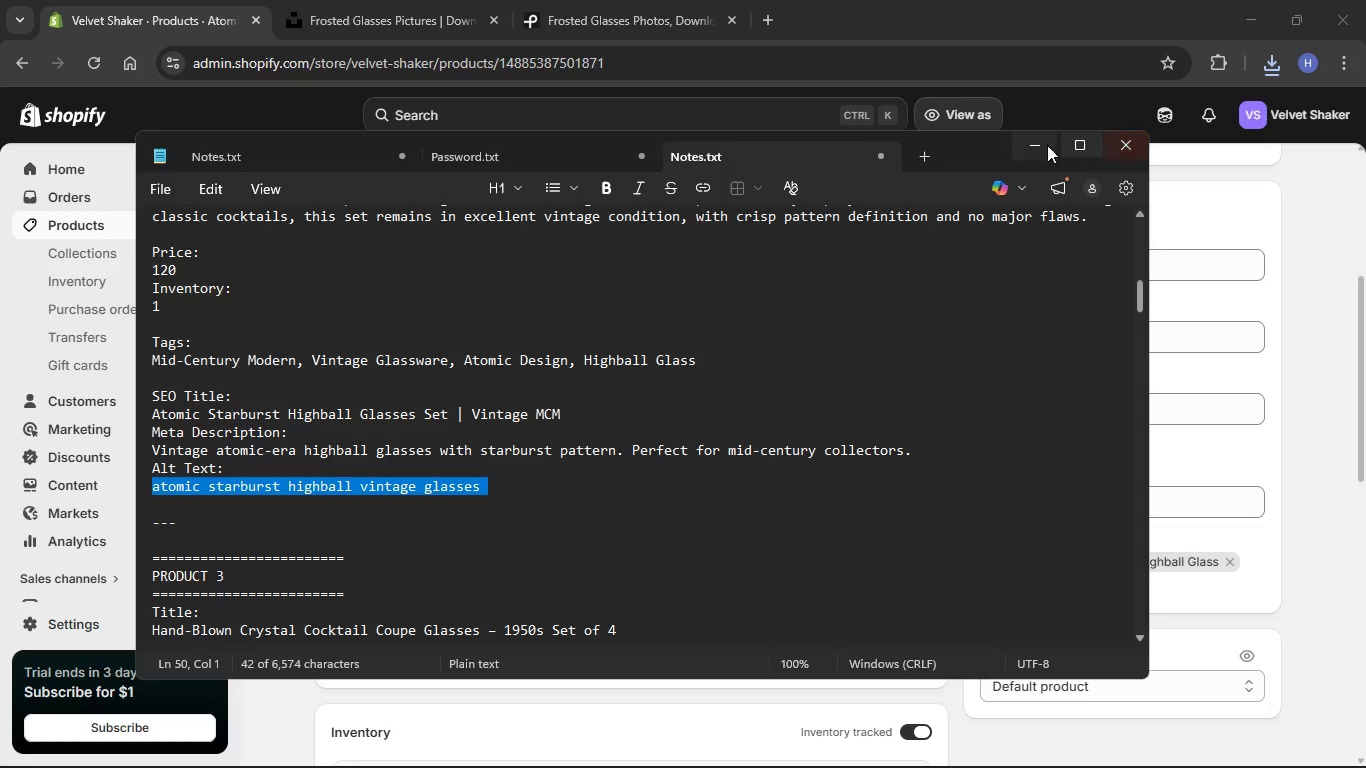 
left_click([1040, 144])
 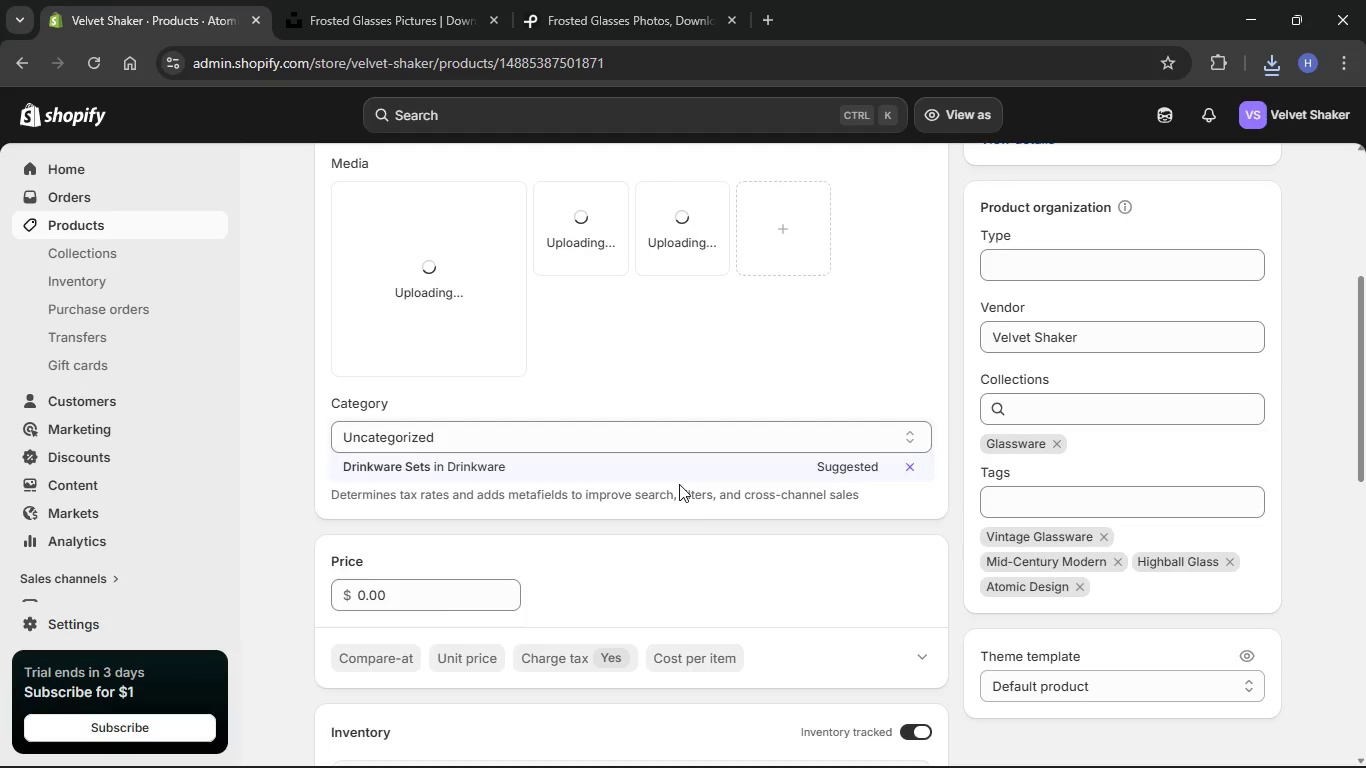 
scroll: coordinate [679, 487], scroll_direction: down, amount: 1.0
 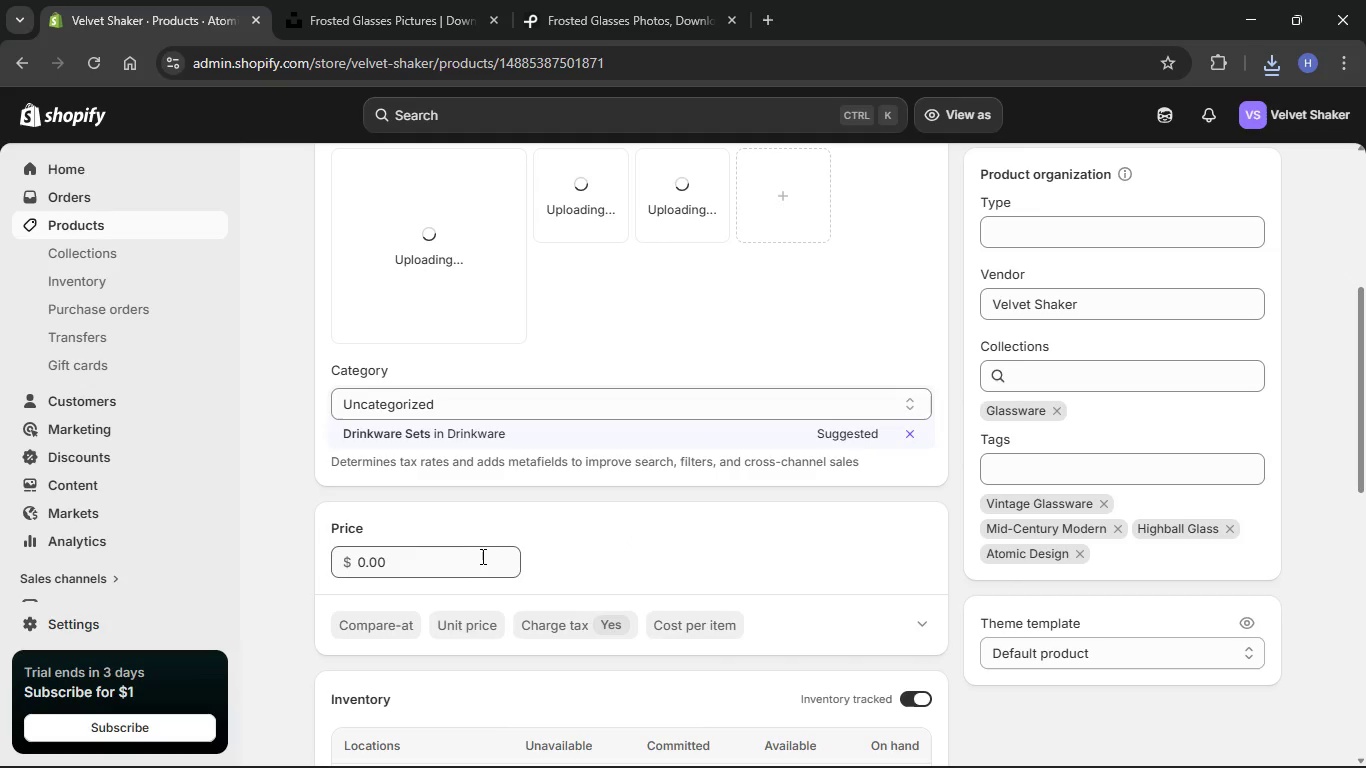 
left_click([480, 555])
 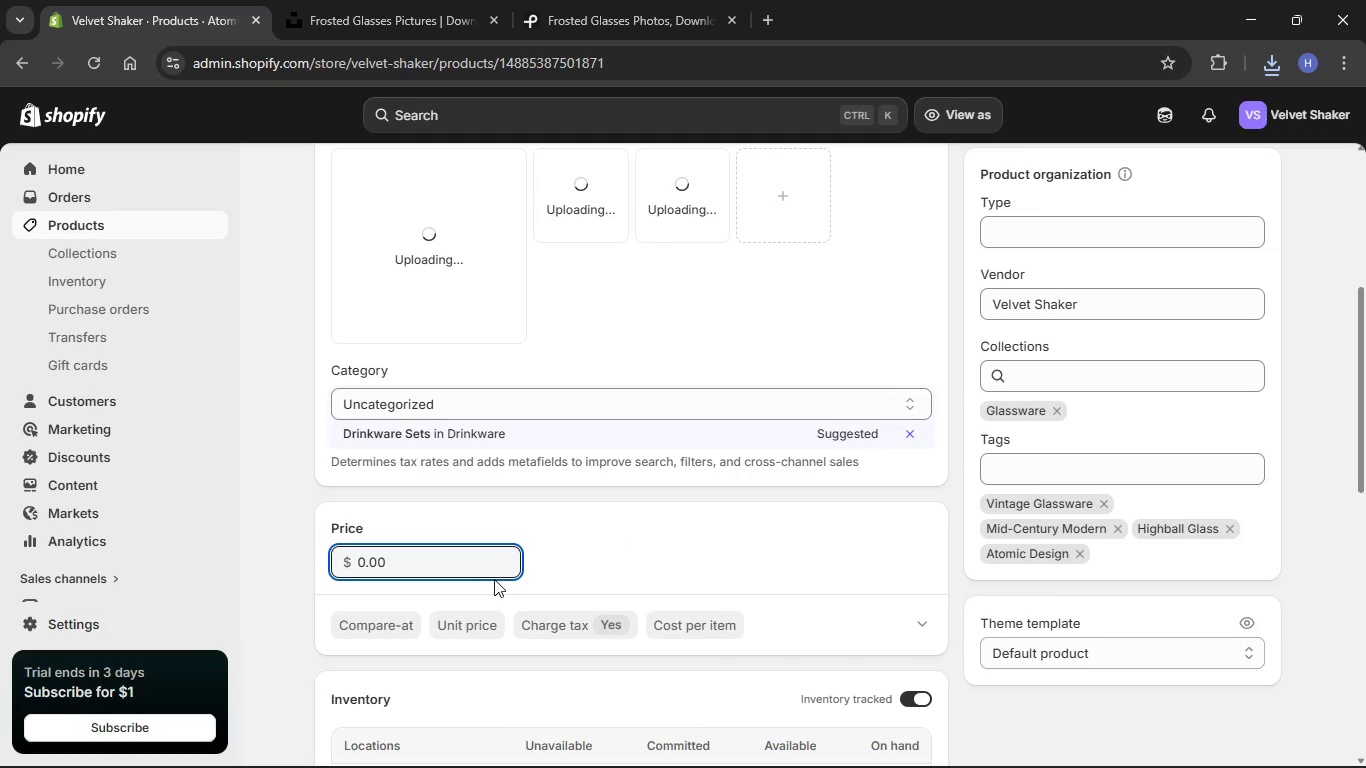 
hold_key(key=Backspace, duration=1.0)
 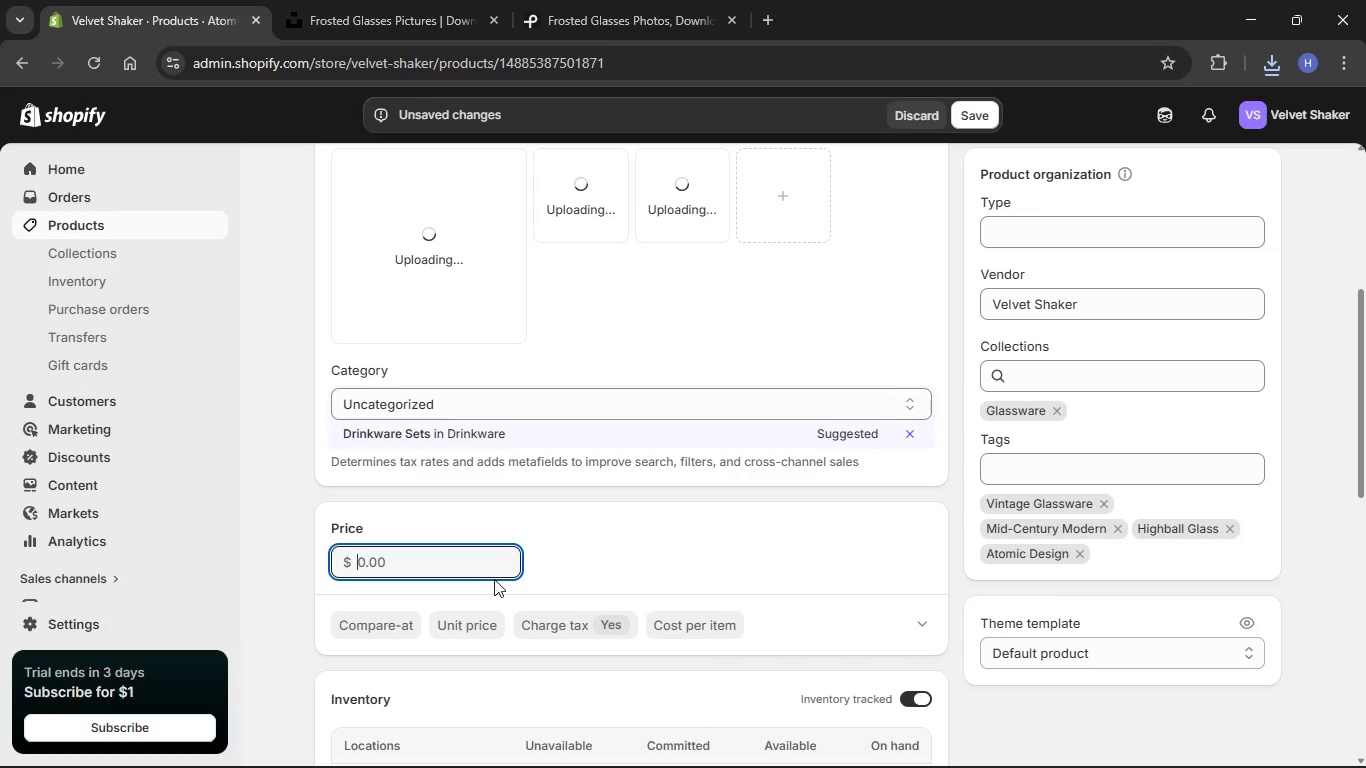 
key(Backspace)
 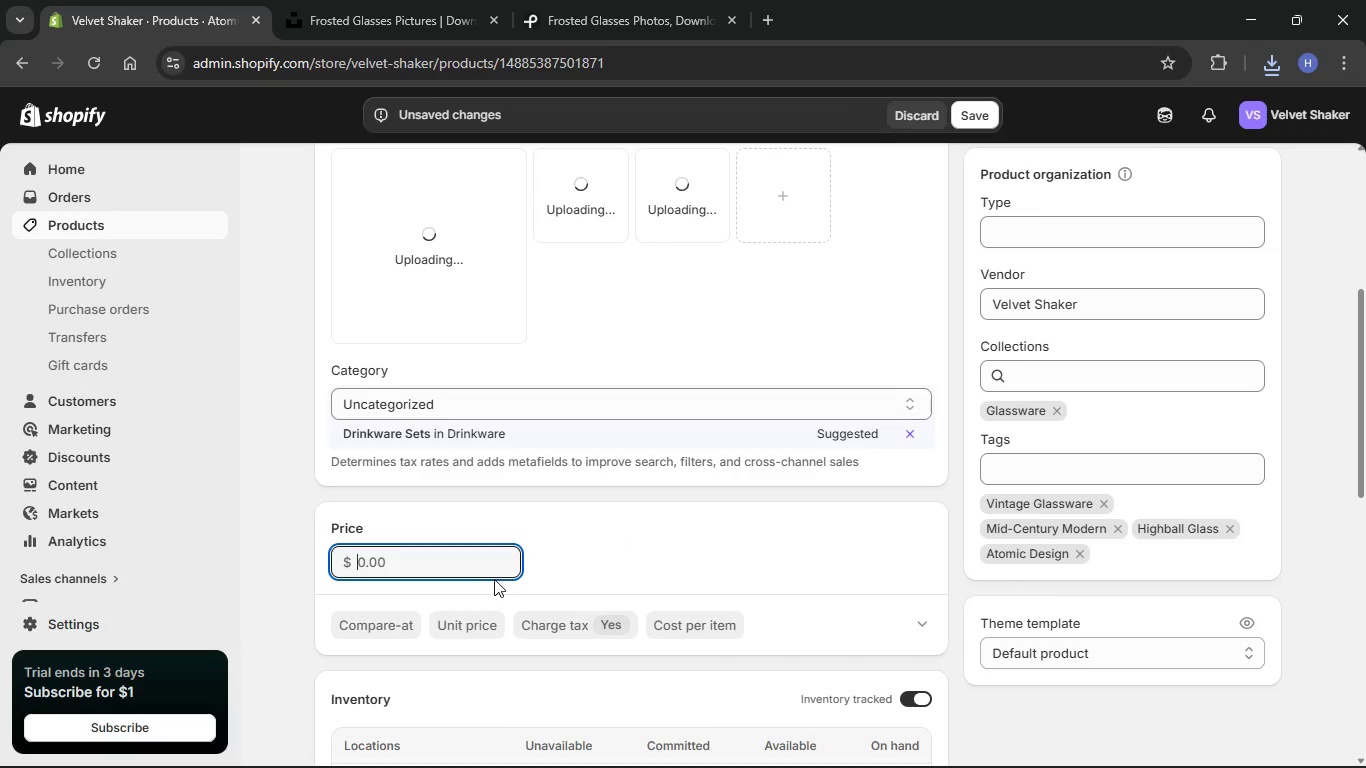 
key(Backspace)
 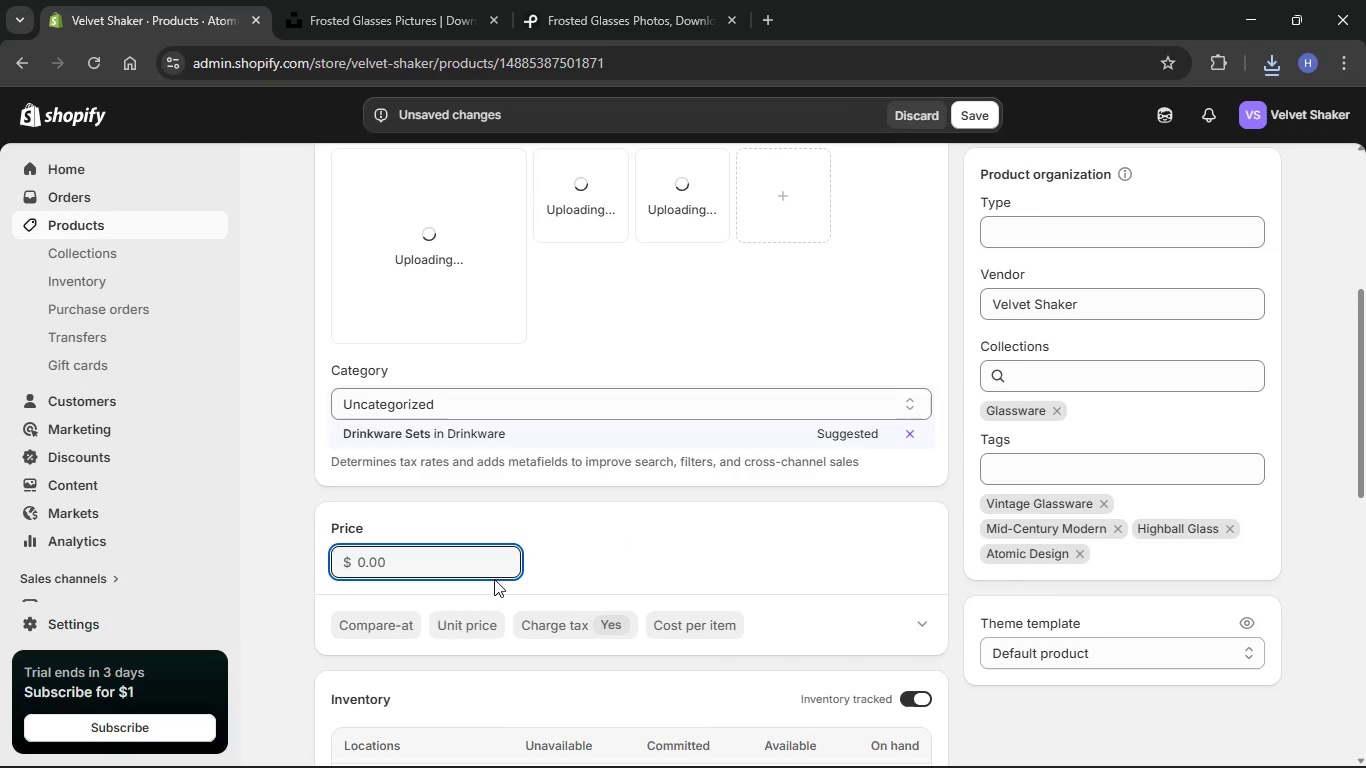 
key(Numpad1)
 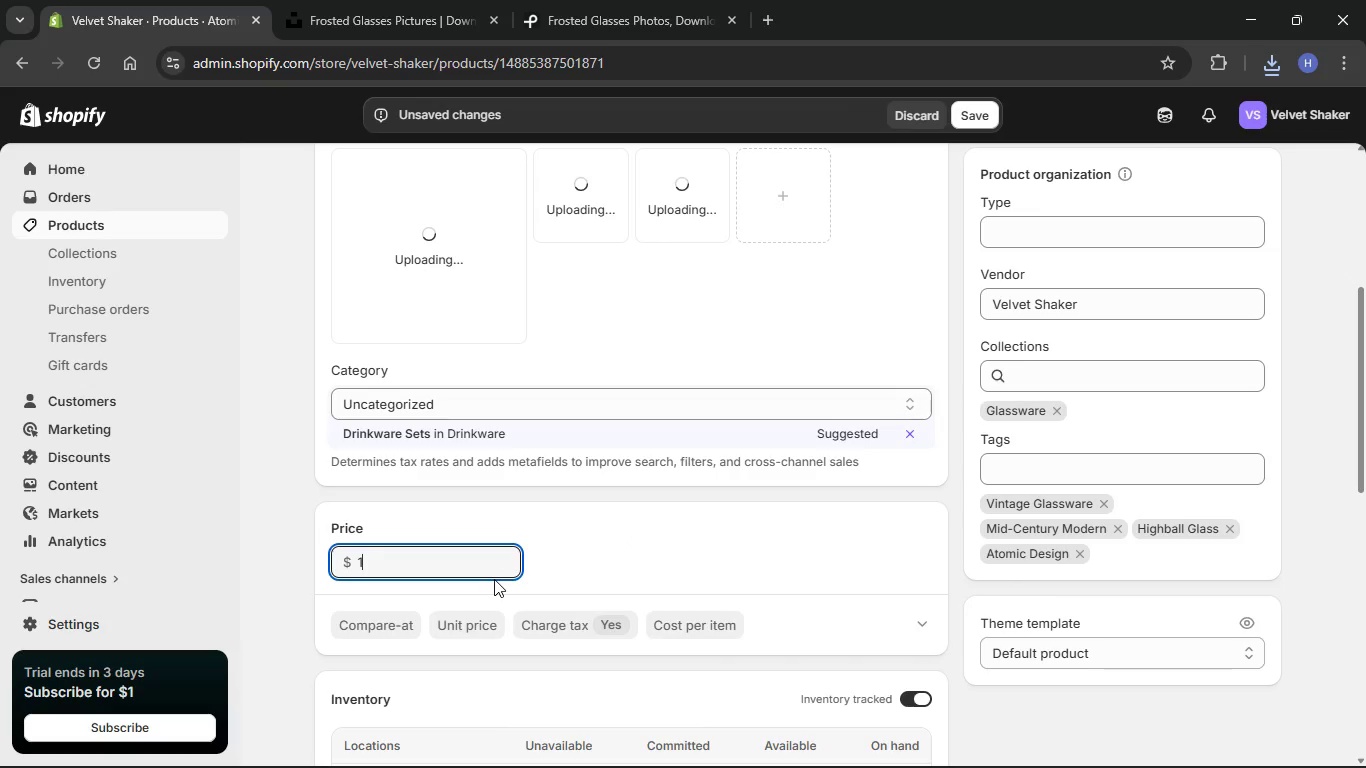 
key(Numpad2)
 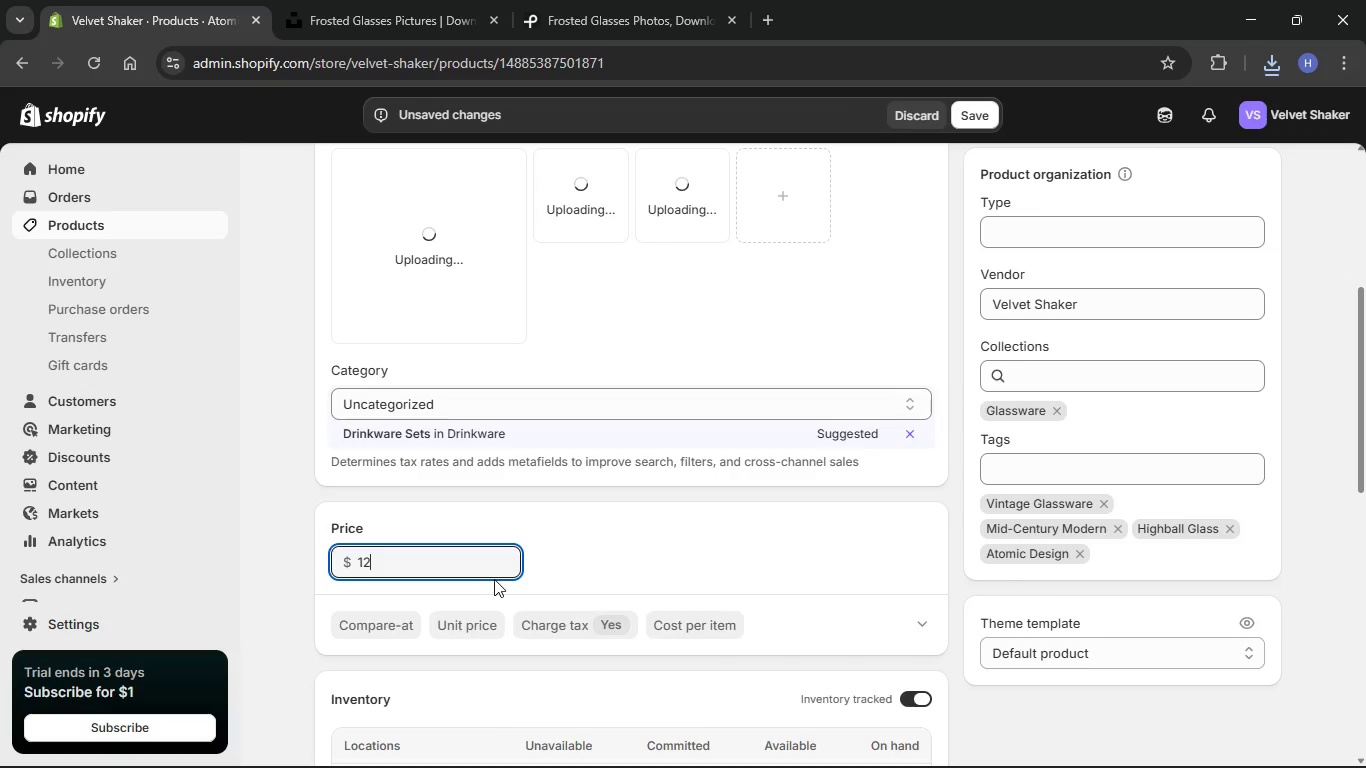 
key(Numpad0)
 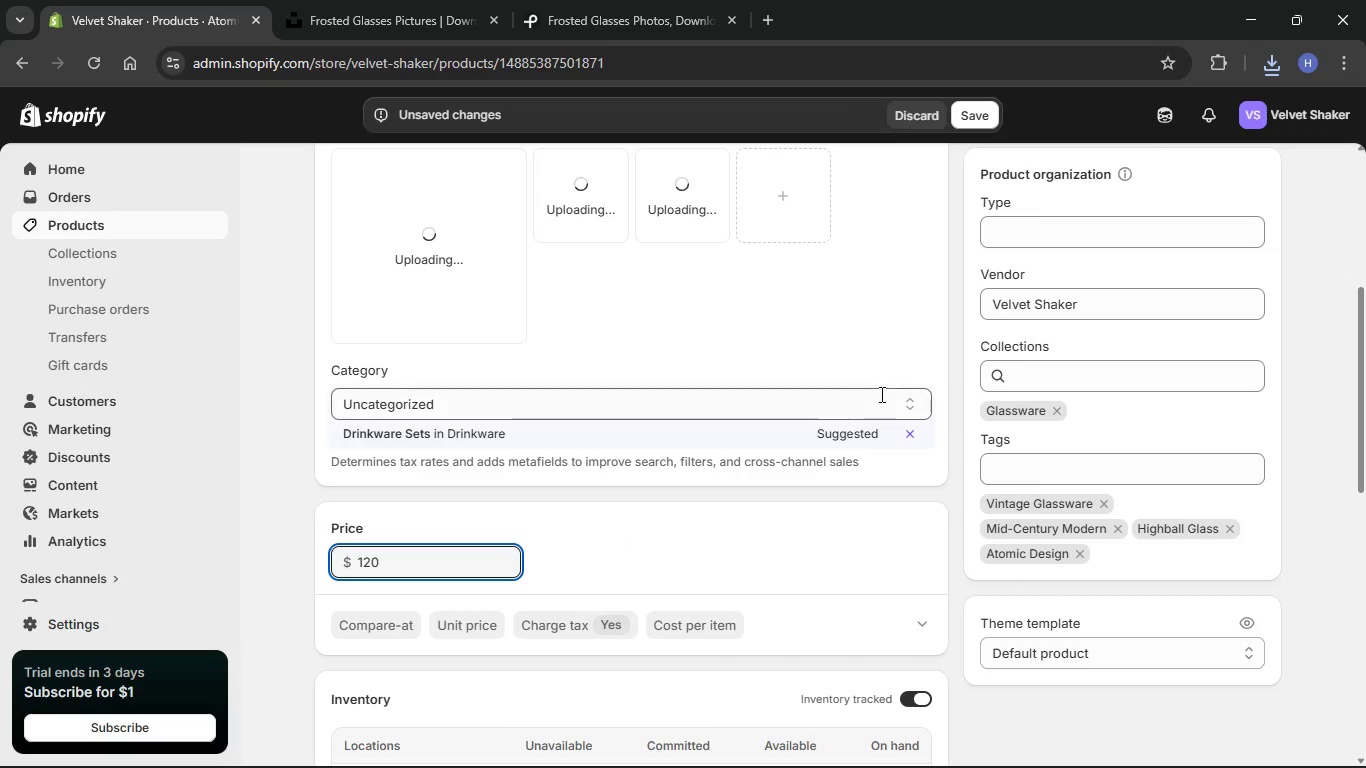 
left_click([723, 571])
 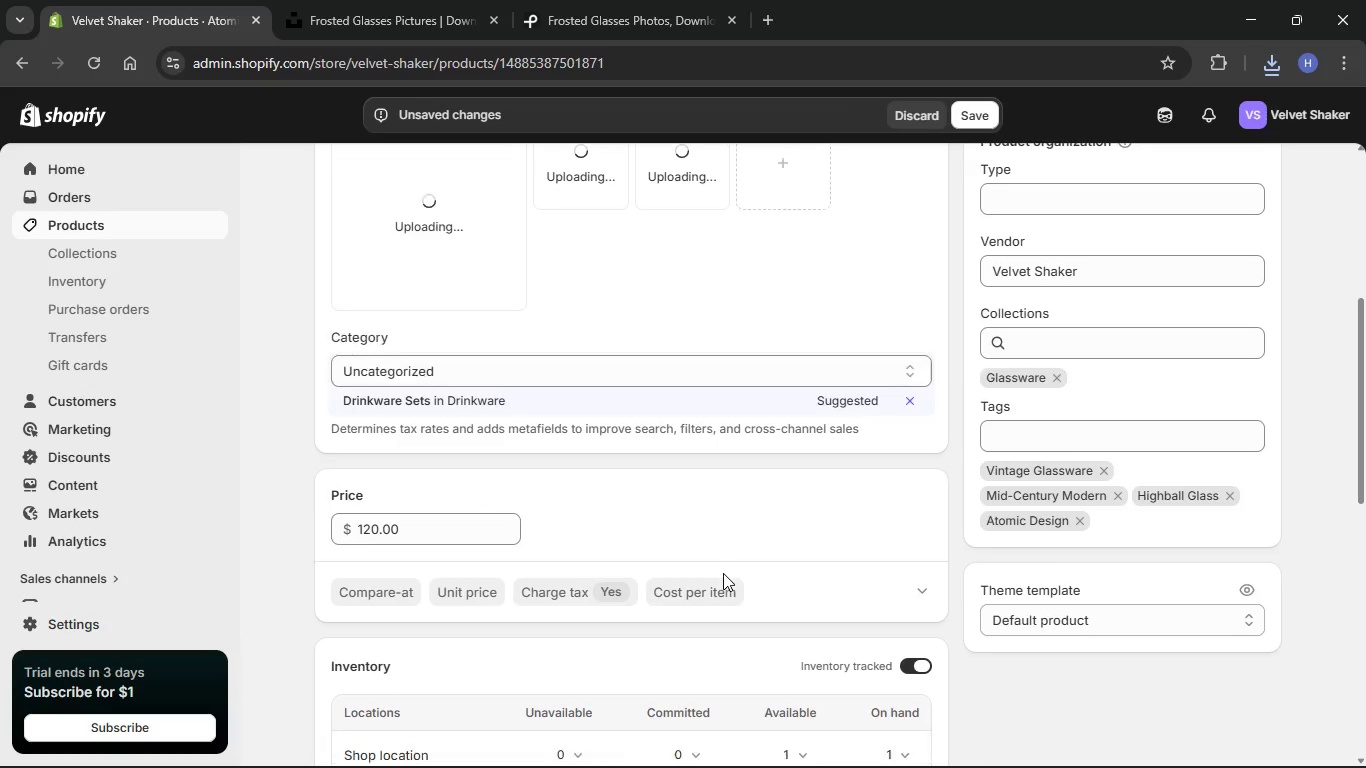 
scroll: coordinate [723, 575], scroll_direction: down, amount: 12.0
 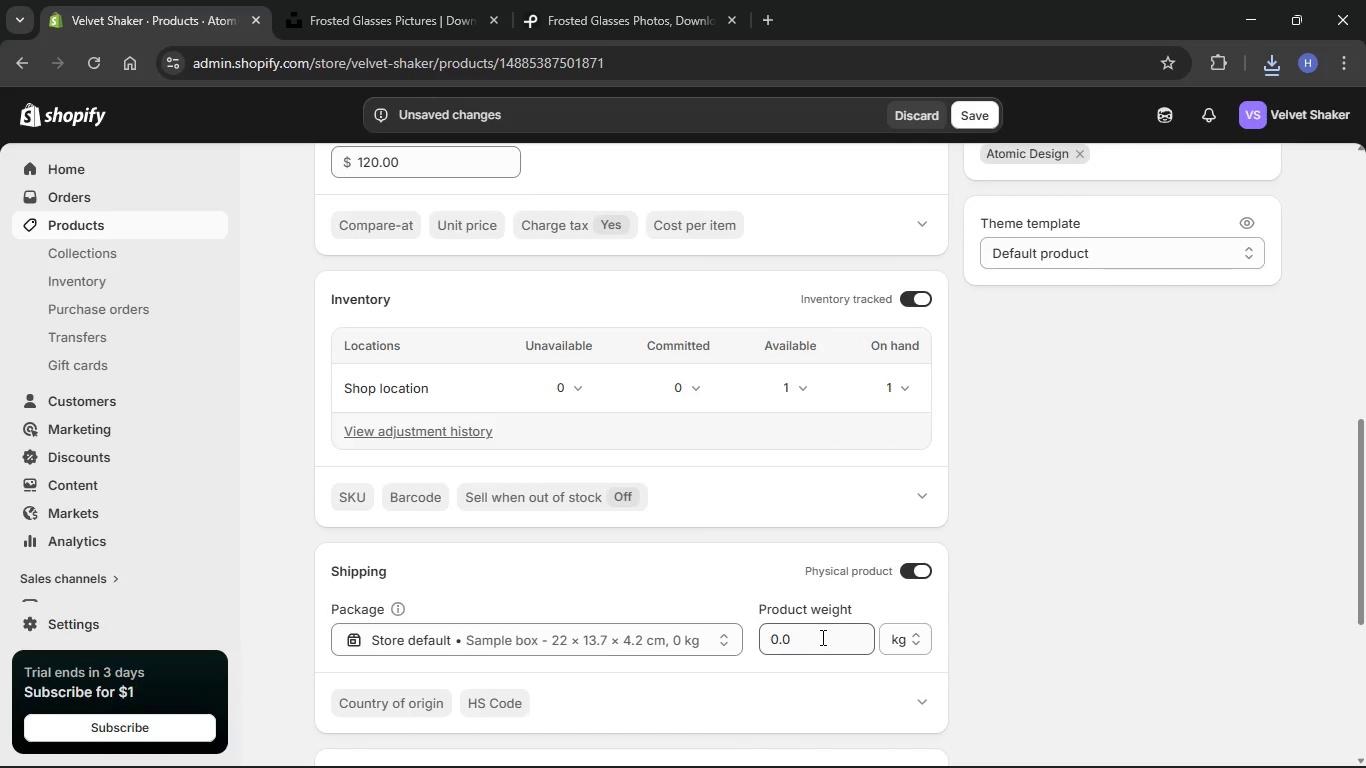 
left_click([821, 637])
 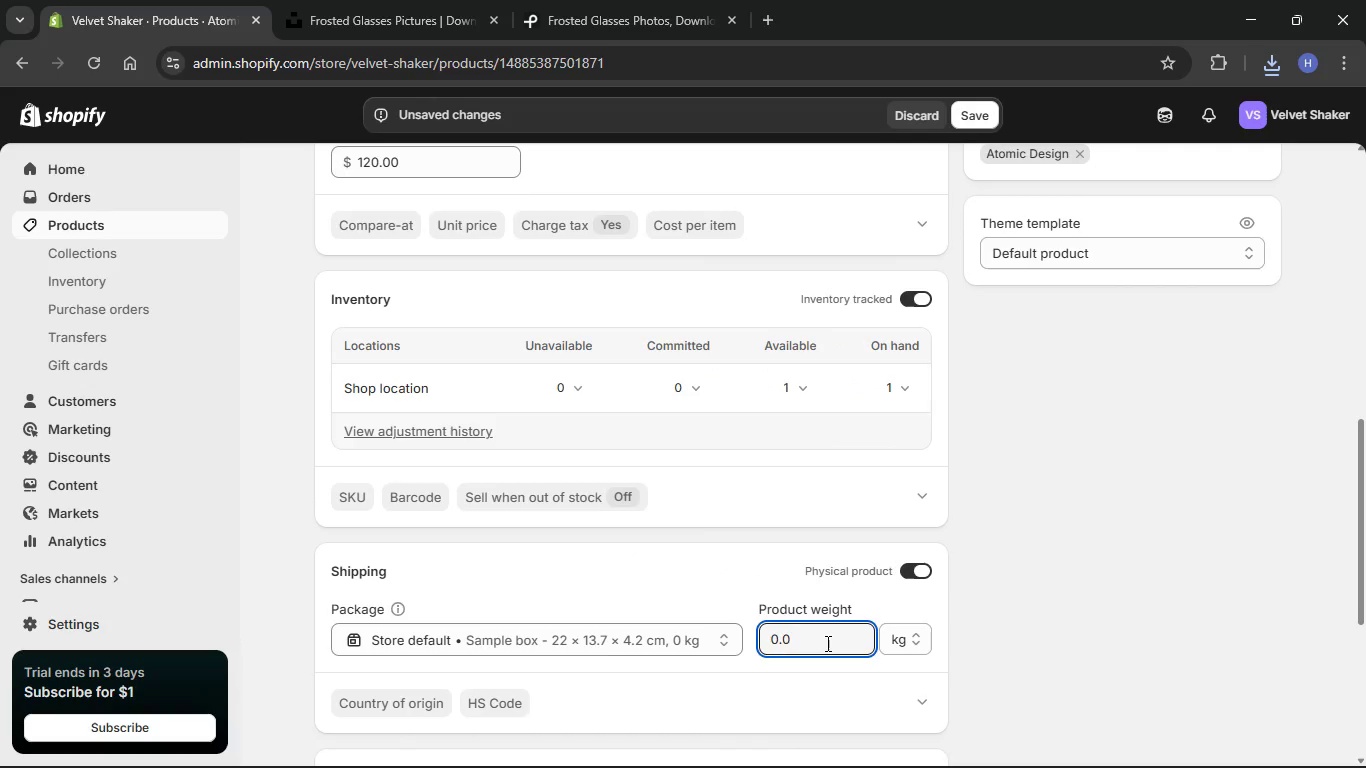 
key(Backspace)
 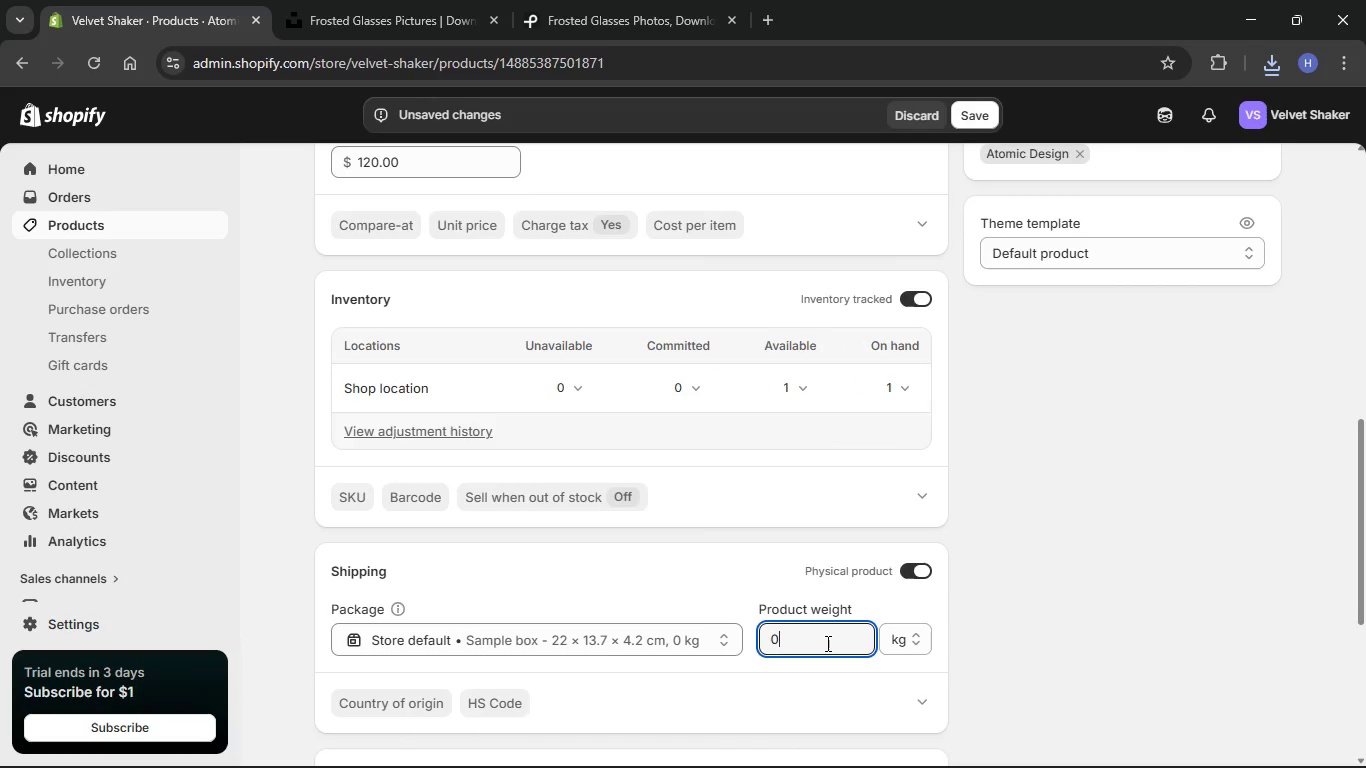 
key(Backspace)
 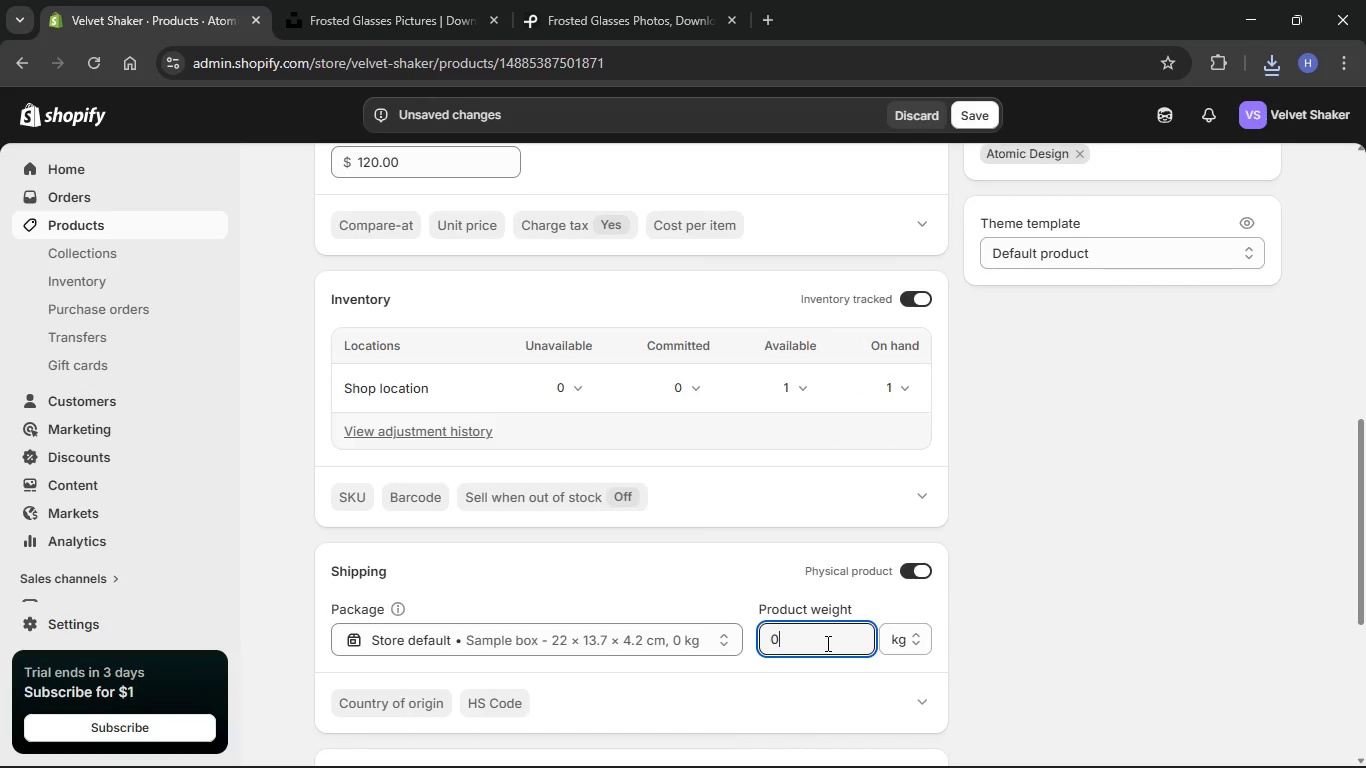 
key(Backspace)
 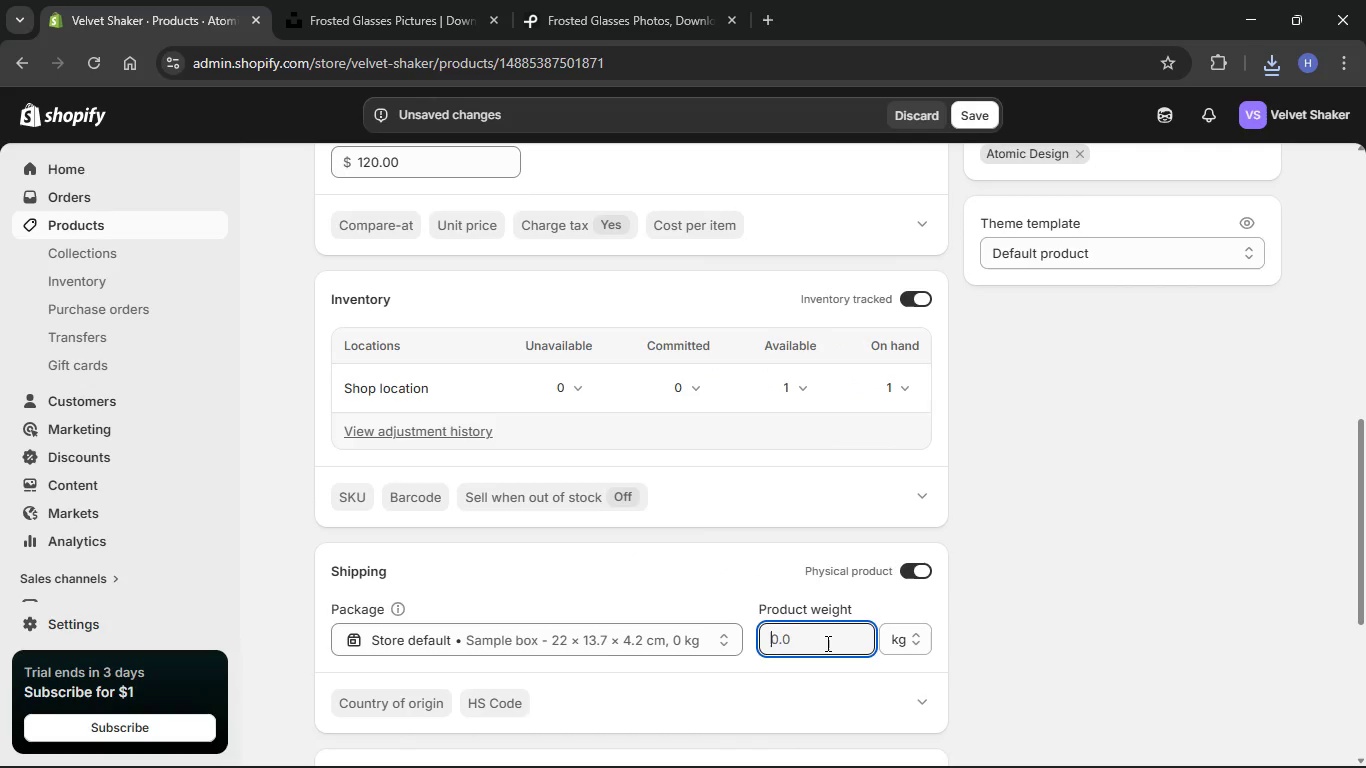 
key(Numpad1)
 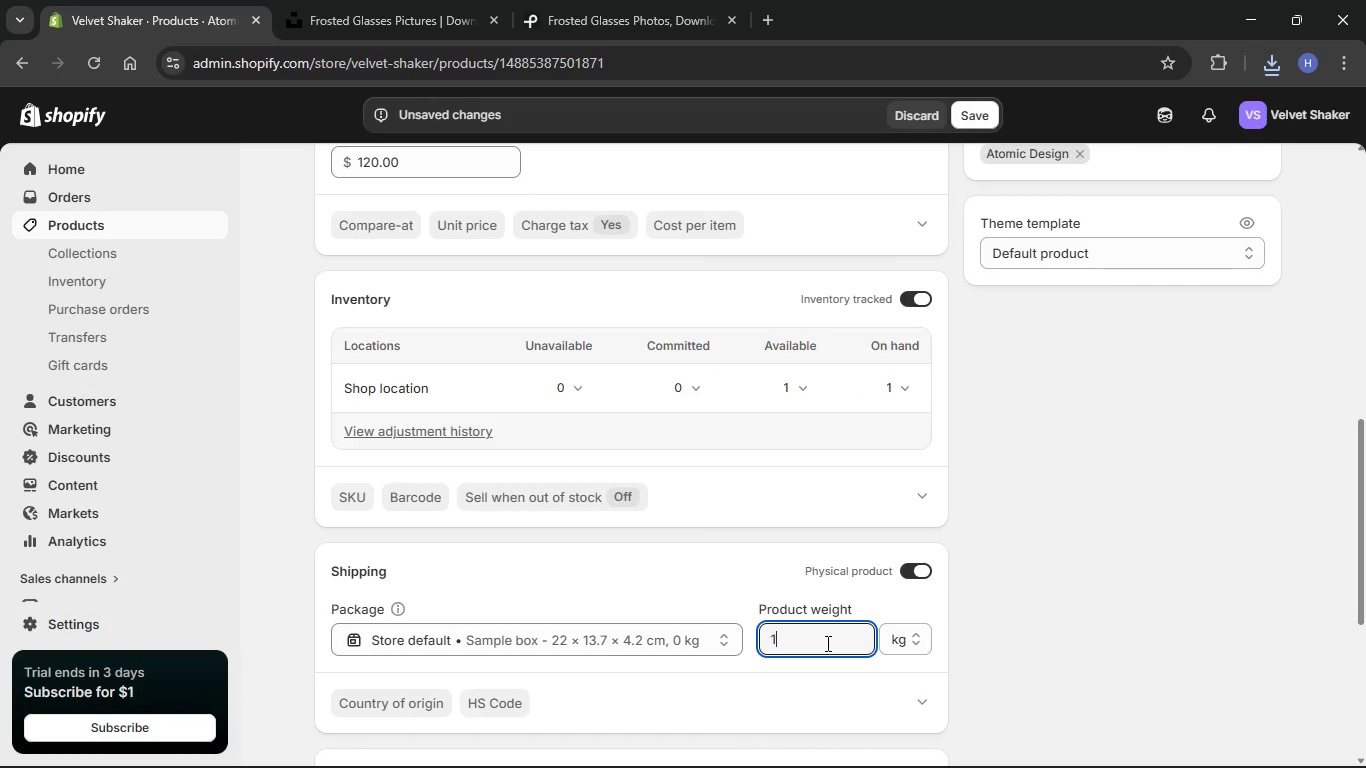 
key(NumpadDecimal)
 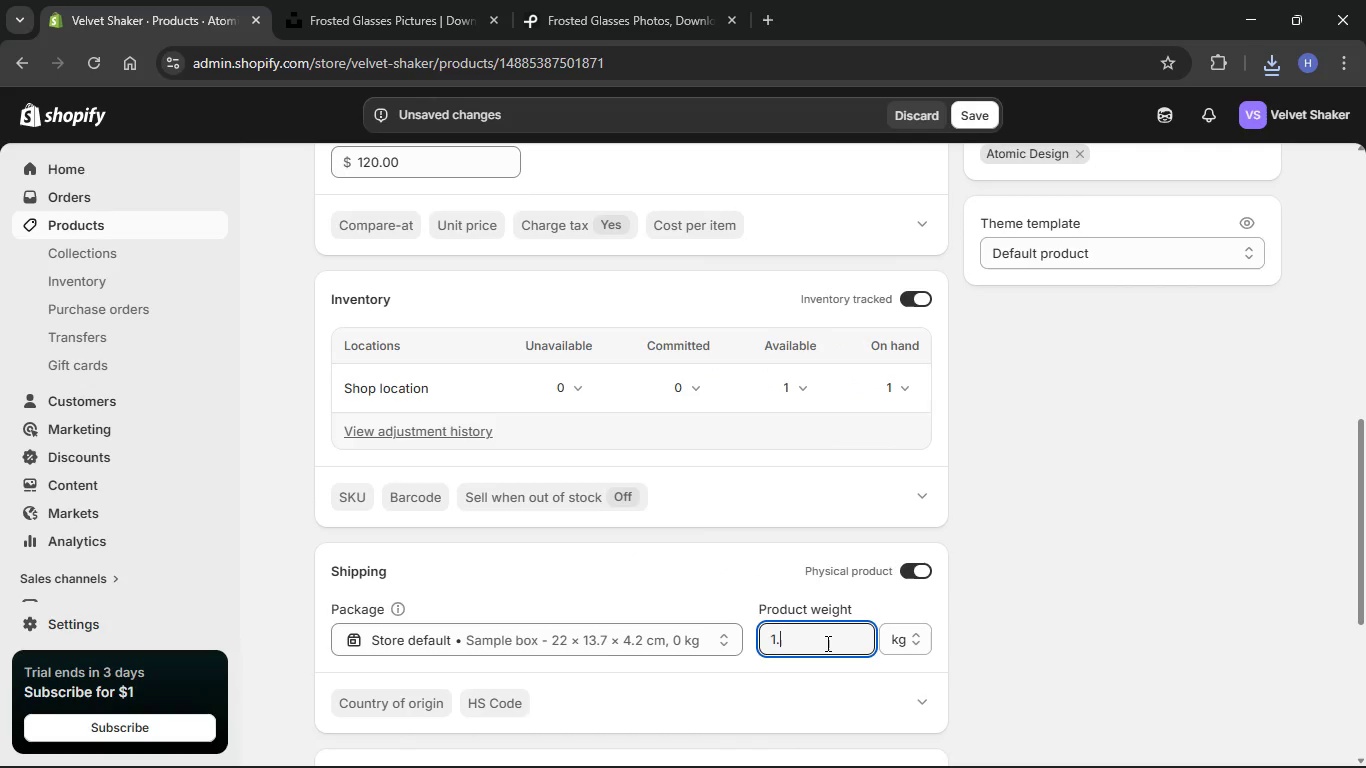 
key(Numpad9)
 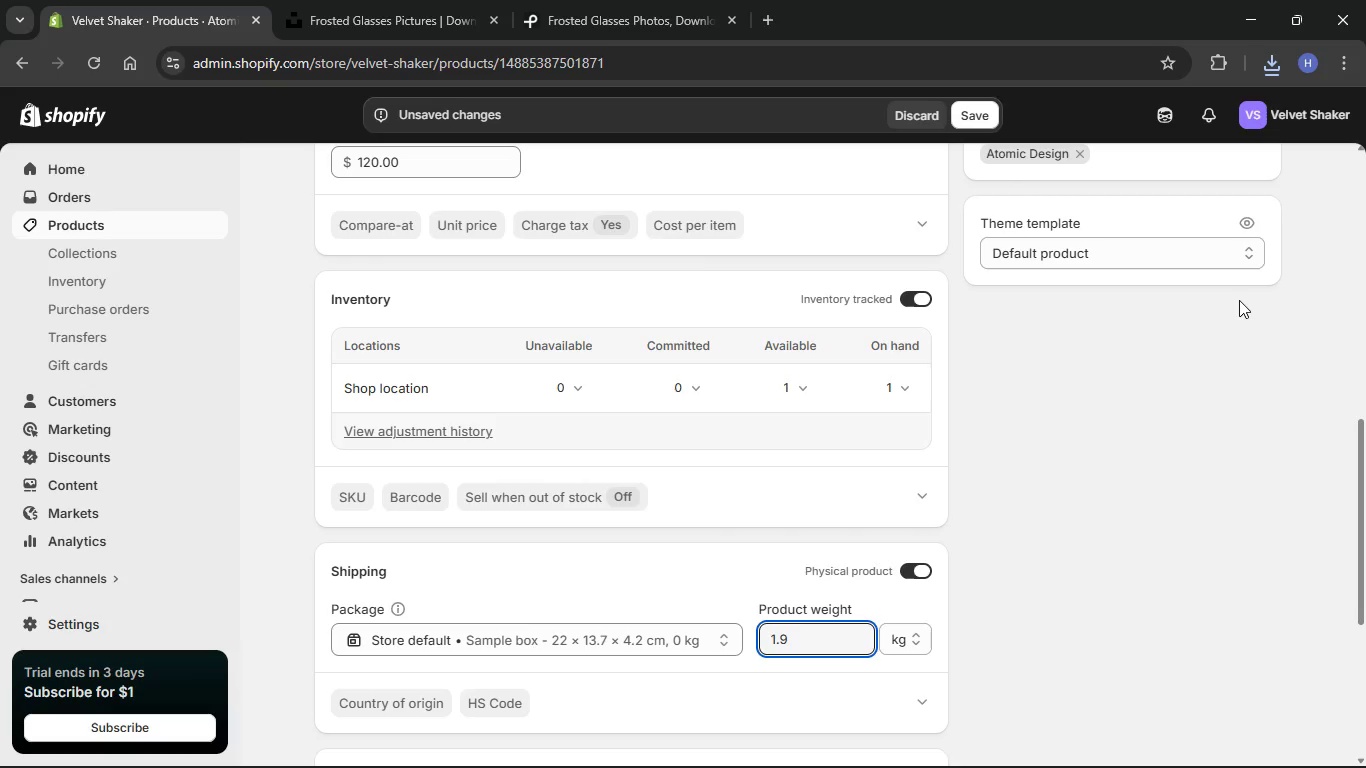 
left_click([1198, 360])
 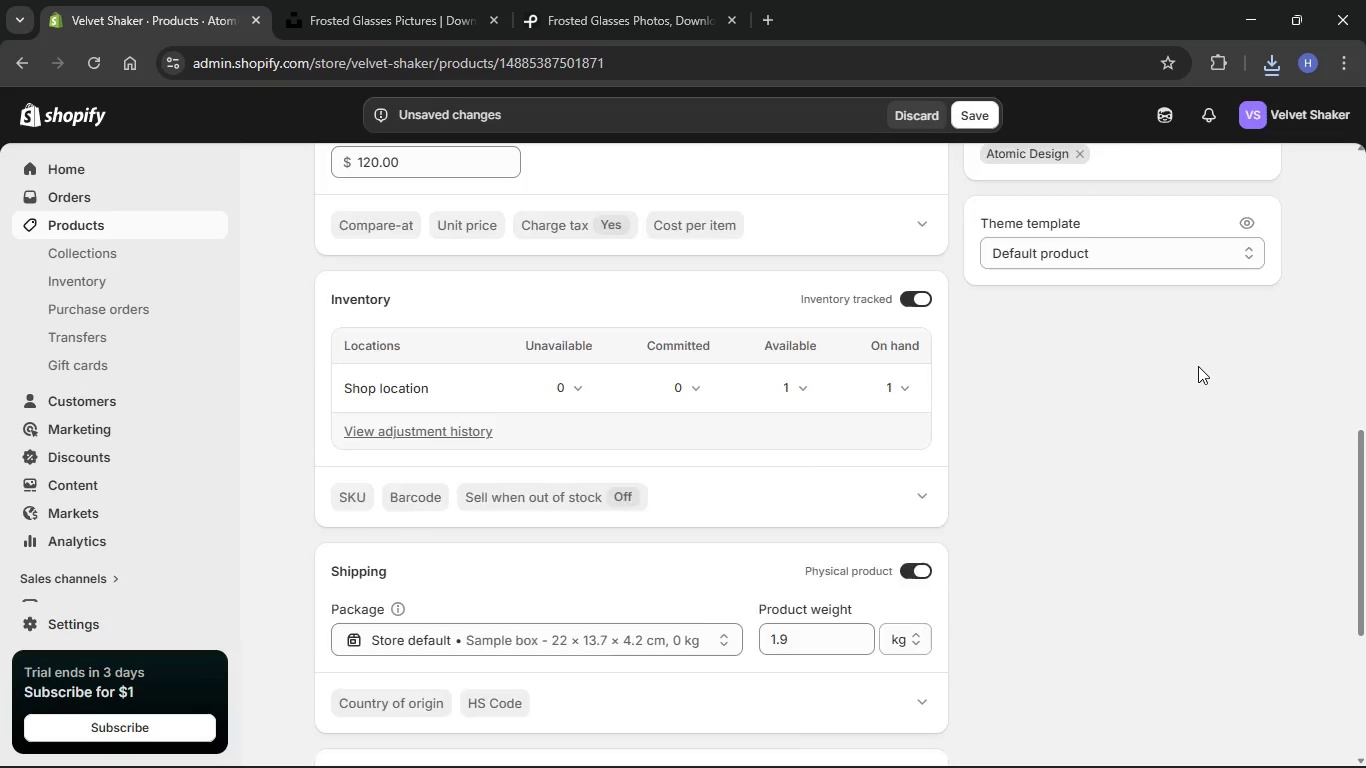 
scroll: coordinate [1198, 367], scroll_direction: down, amount: 4.0
 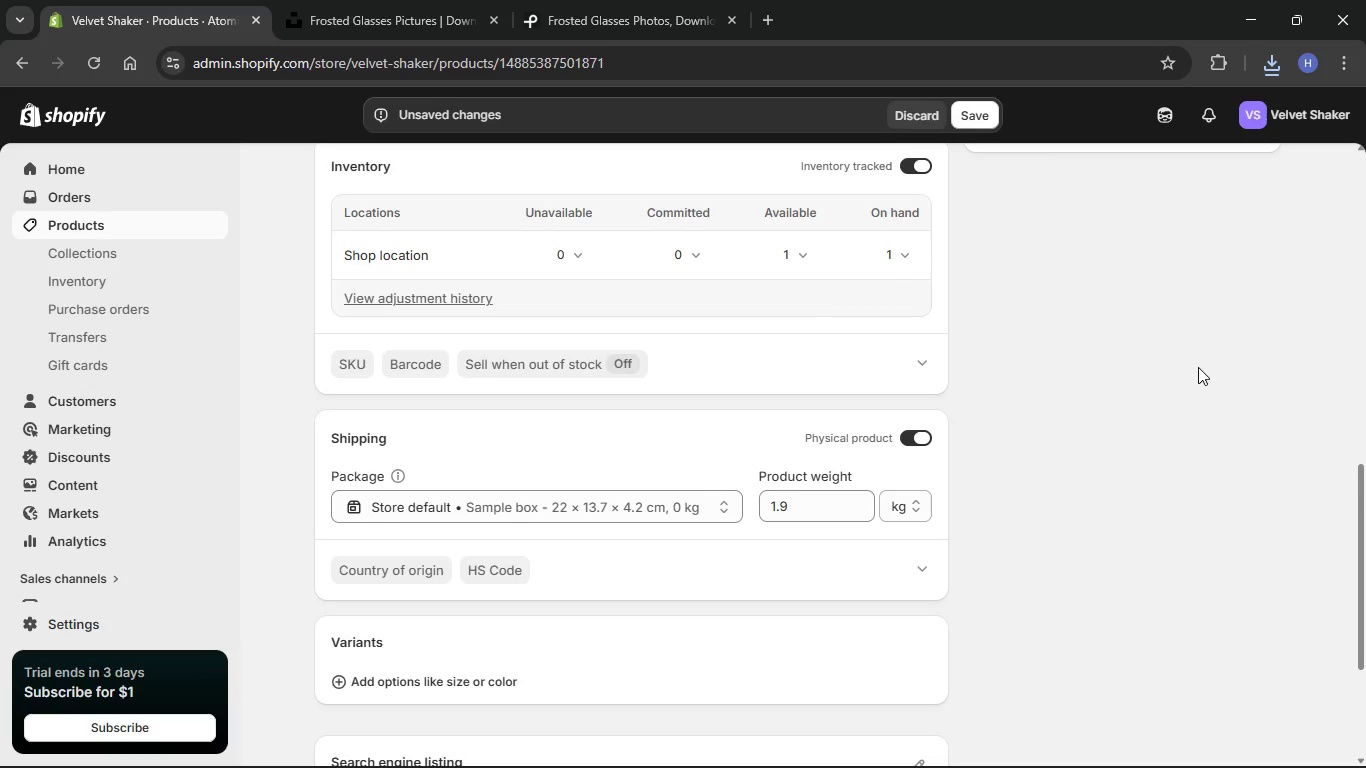 
scroll: coordinate [1198, 367], scroll_direction: up, amount: 12.0
 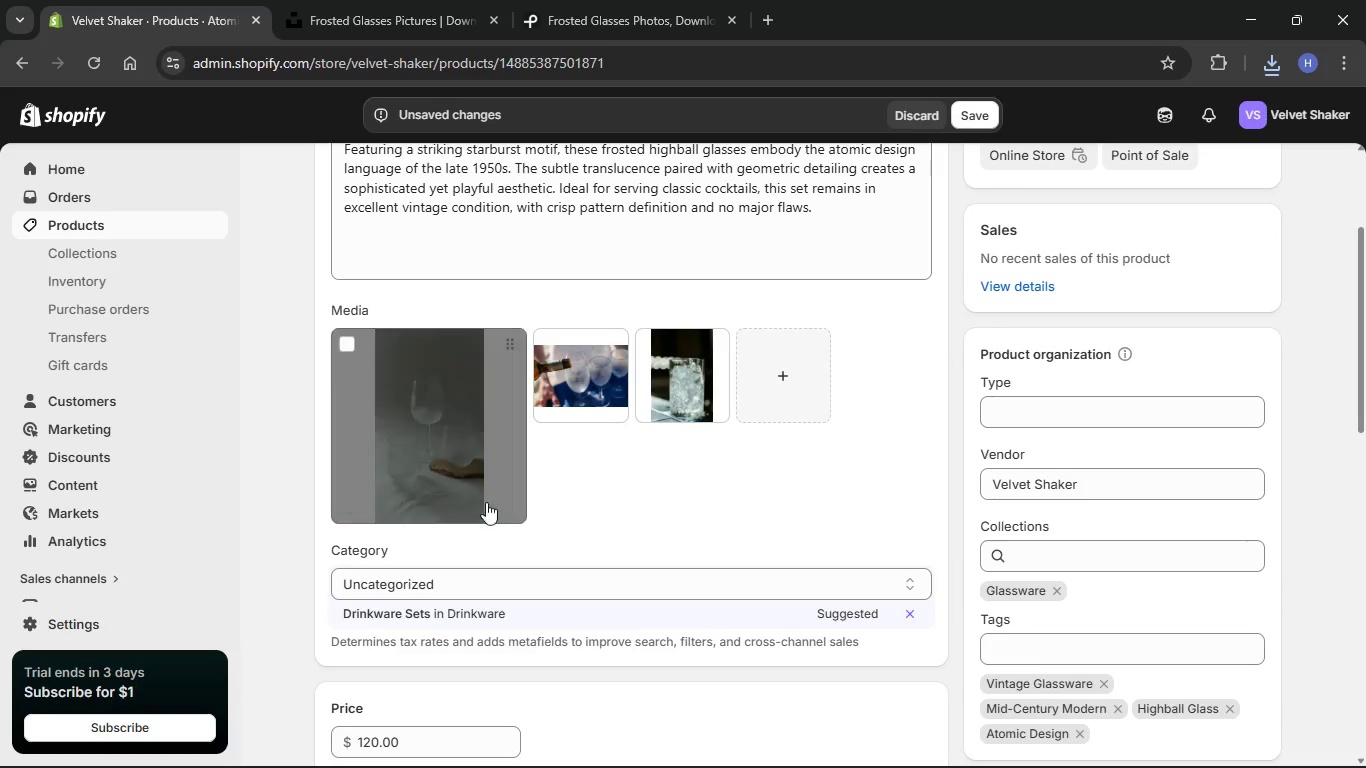 
left_click([489, 467])
 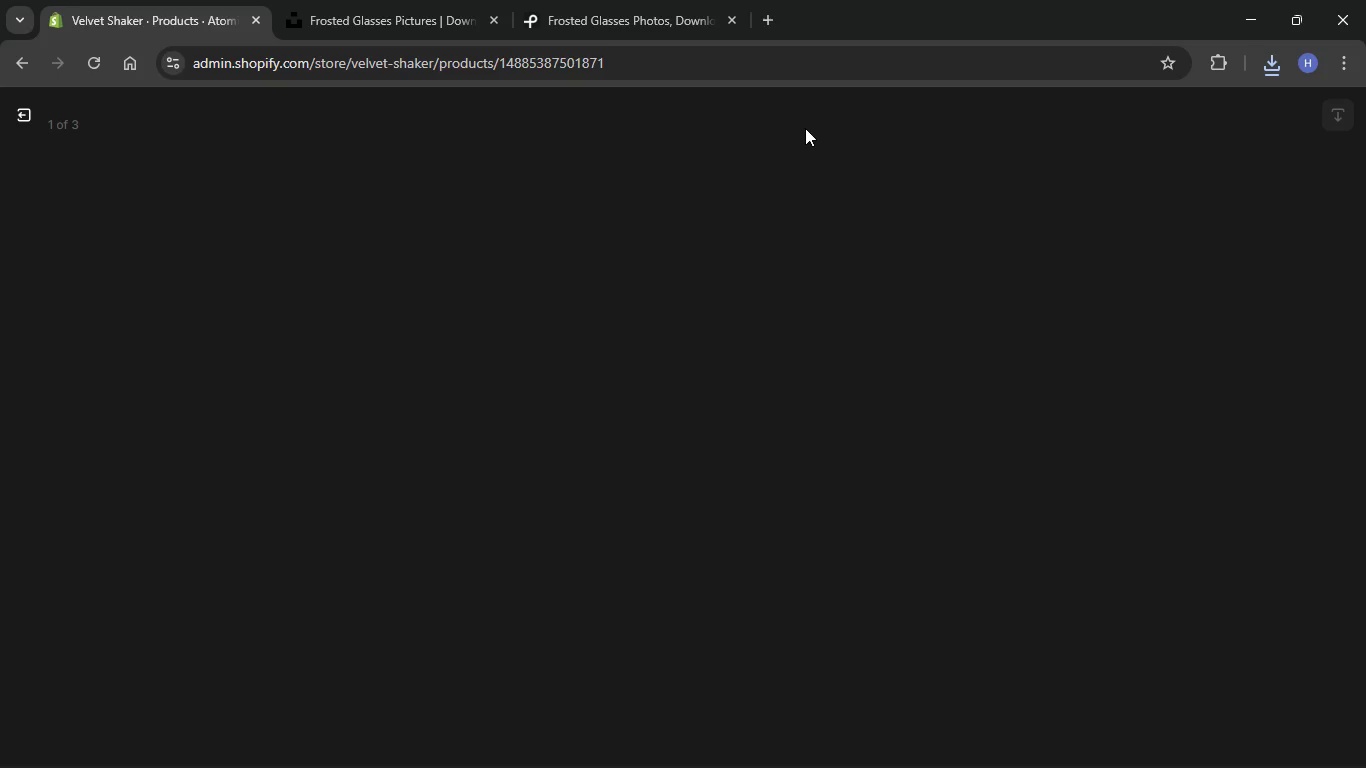 
wait(7.11)
 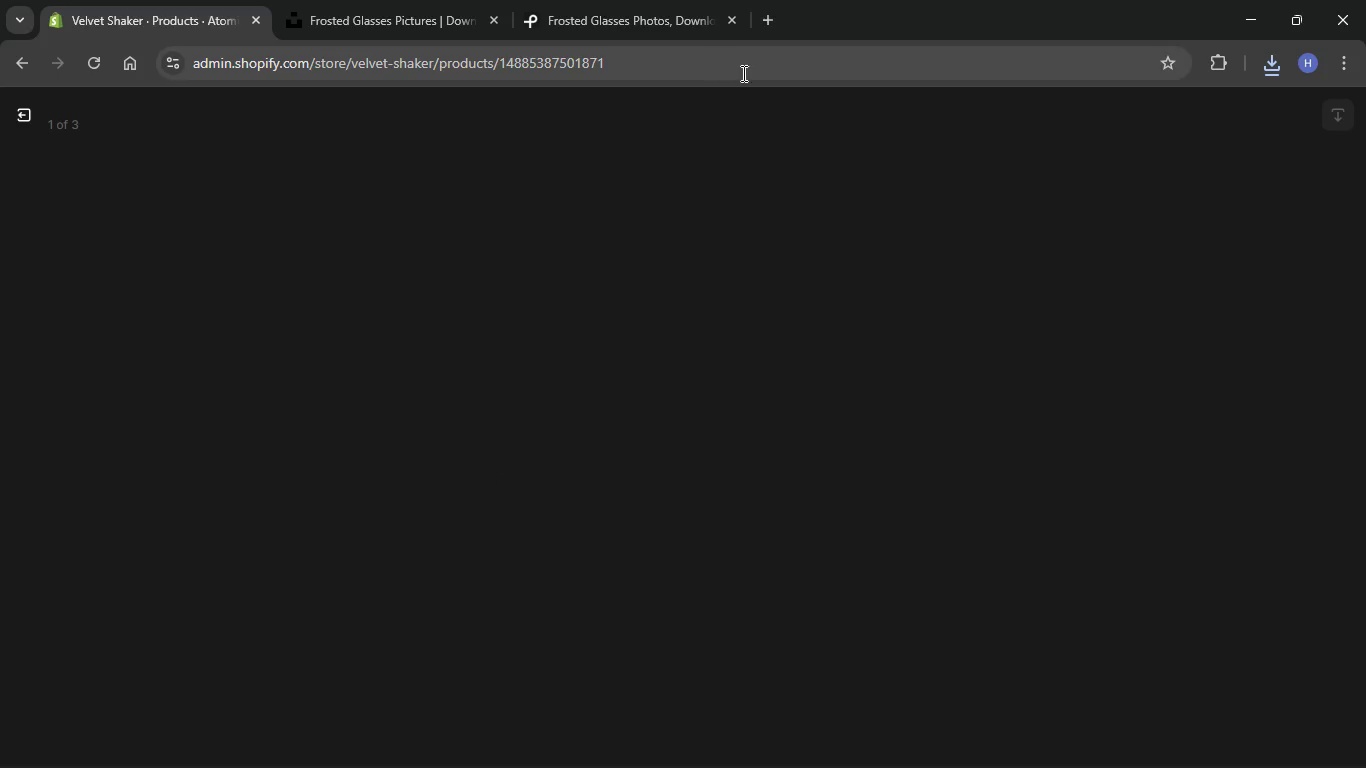 
left_click([1106, 346])
 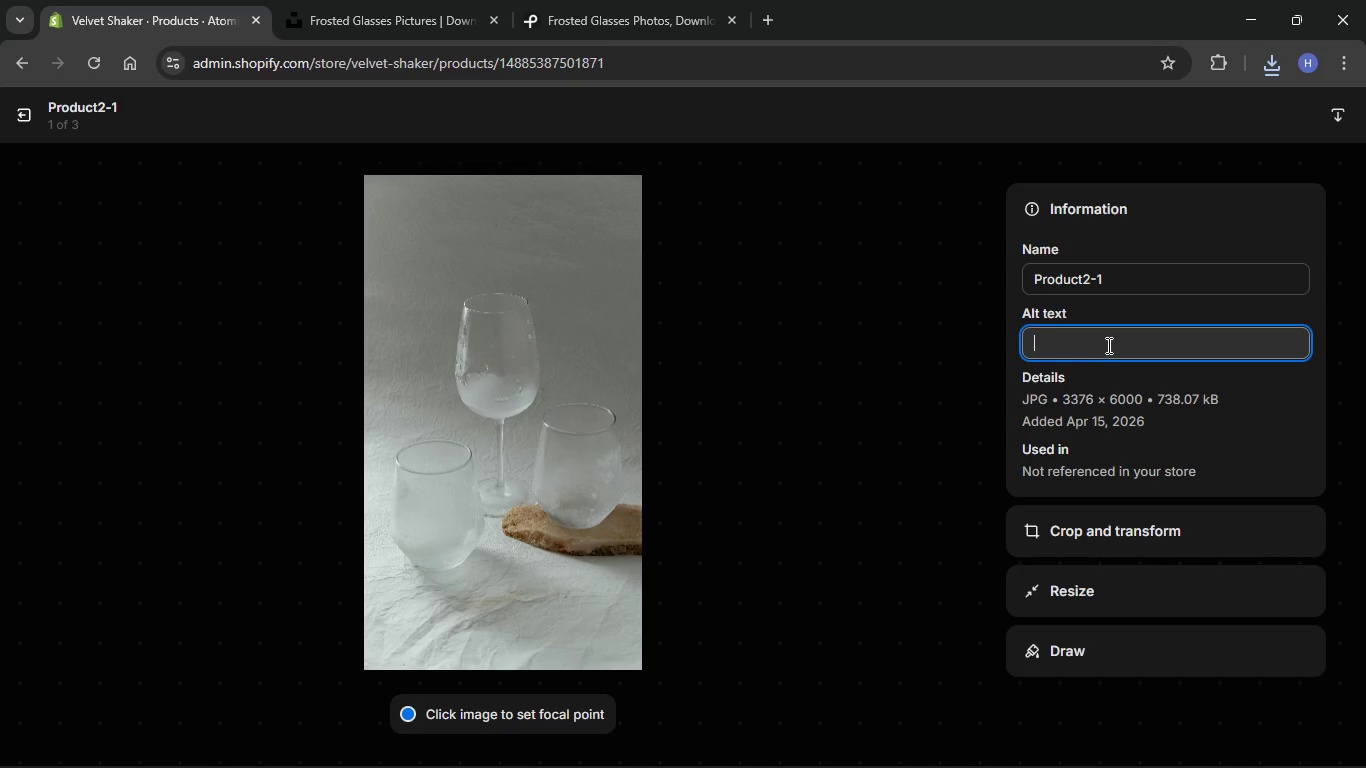 
key(Control+V)
 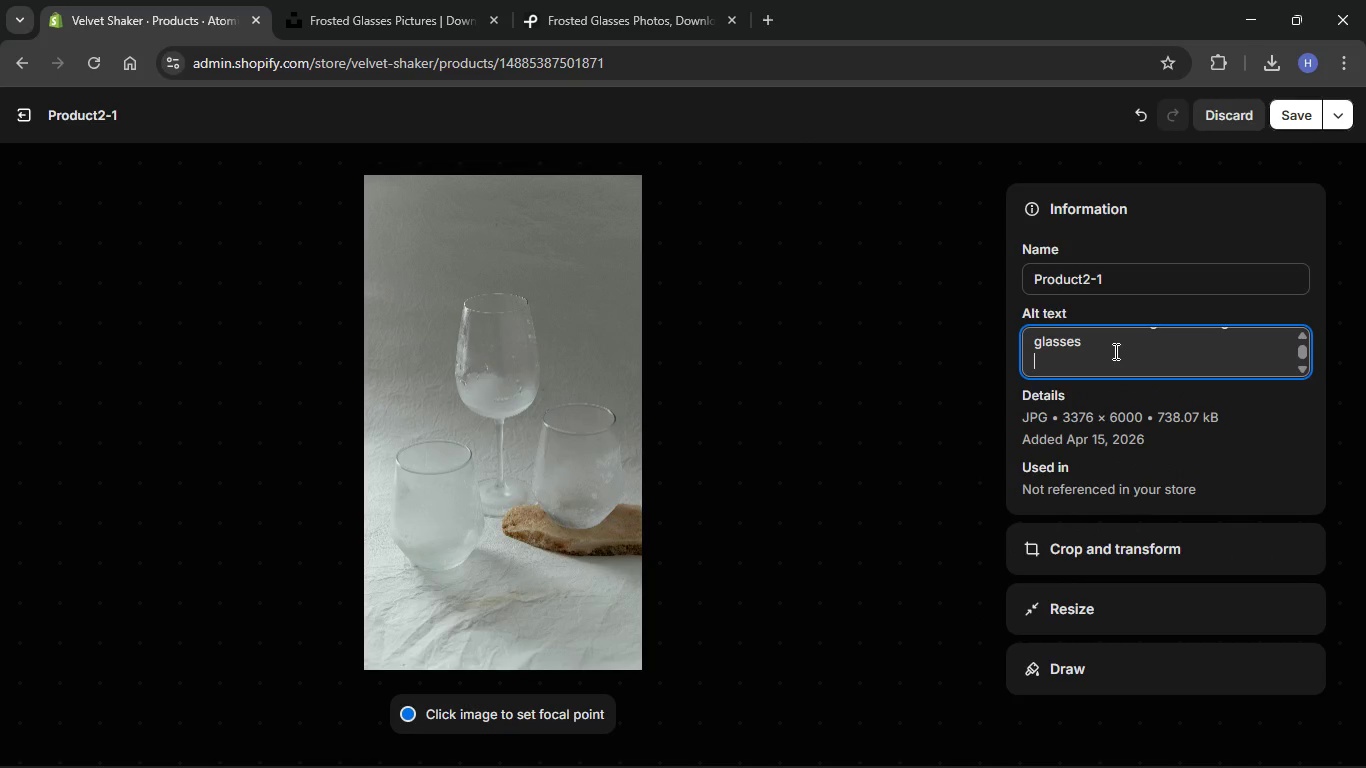 
left_click_drag(start_coordinate=[1114, 351], to_coordinate=[1019, 282])
 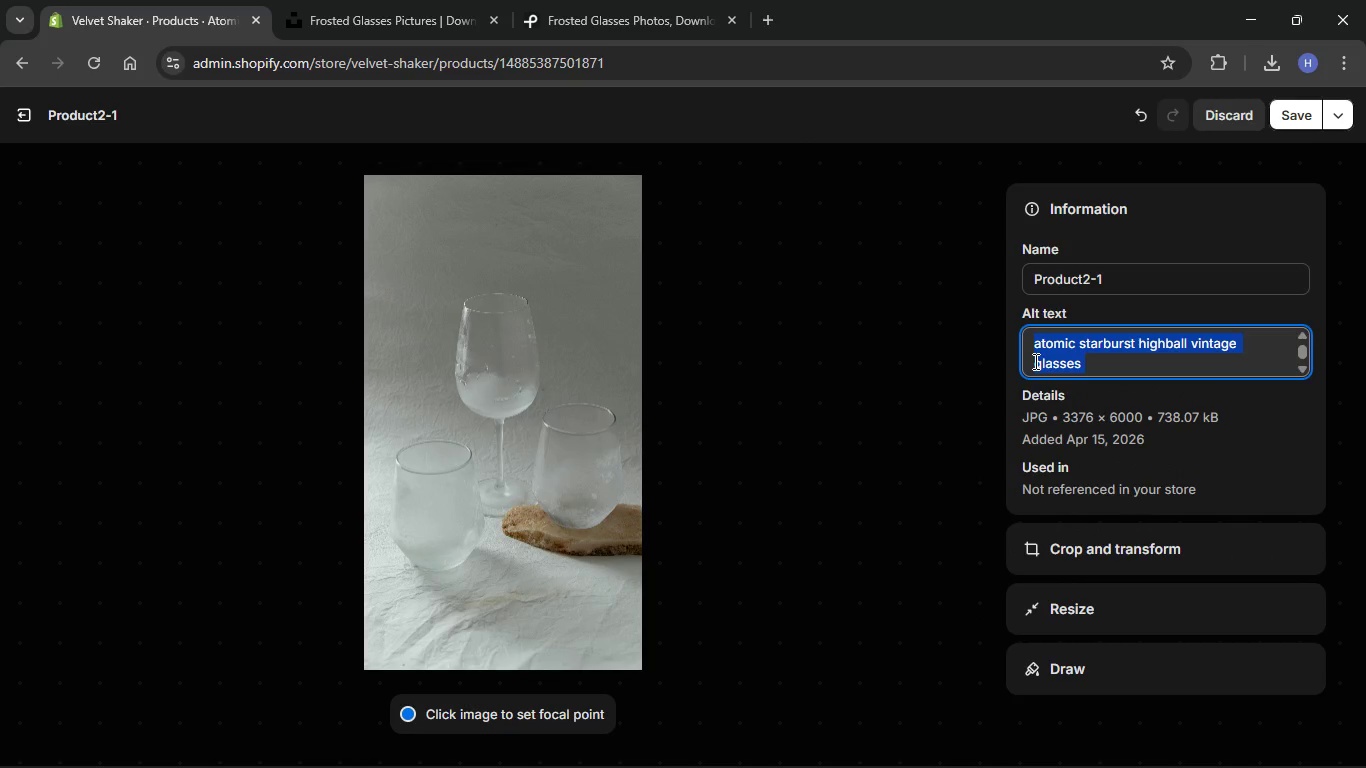 
left_click([1033, 362])
 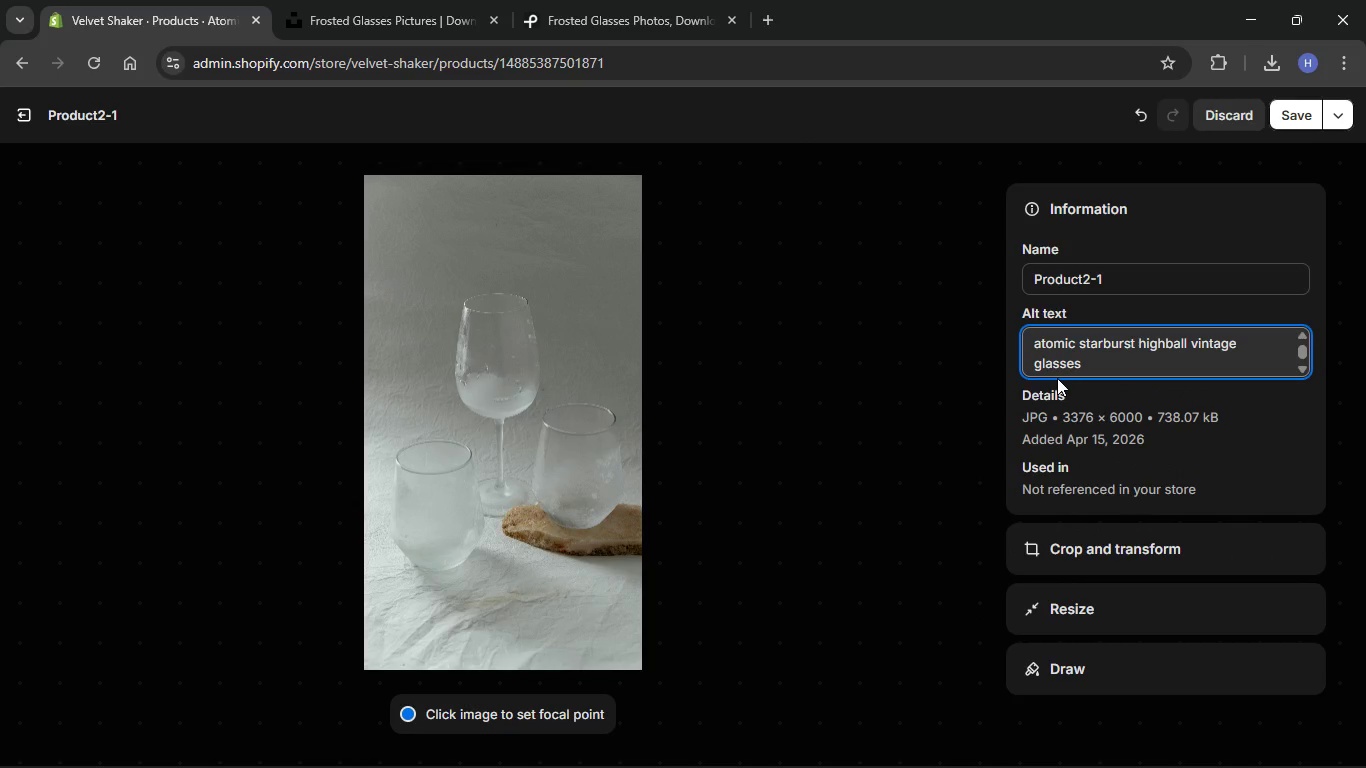 
key(Backspace)
 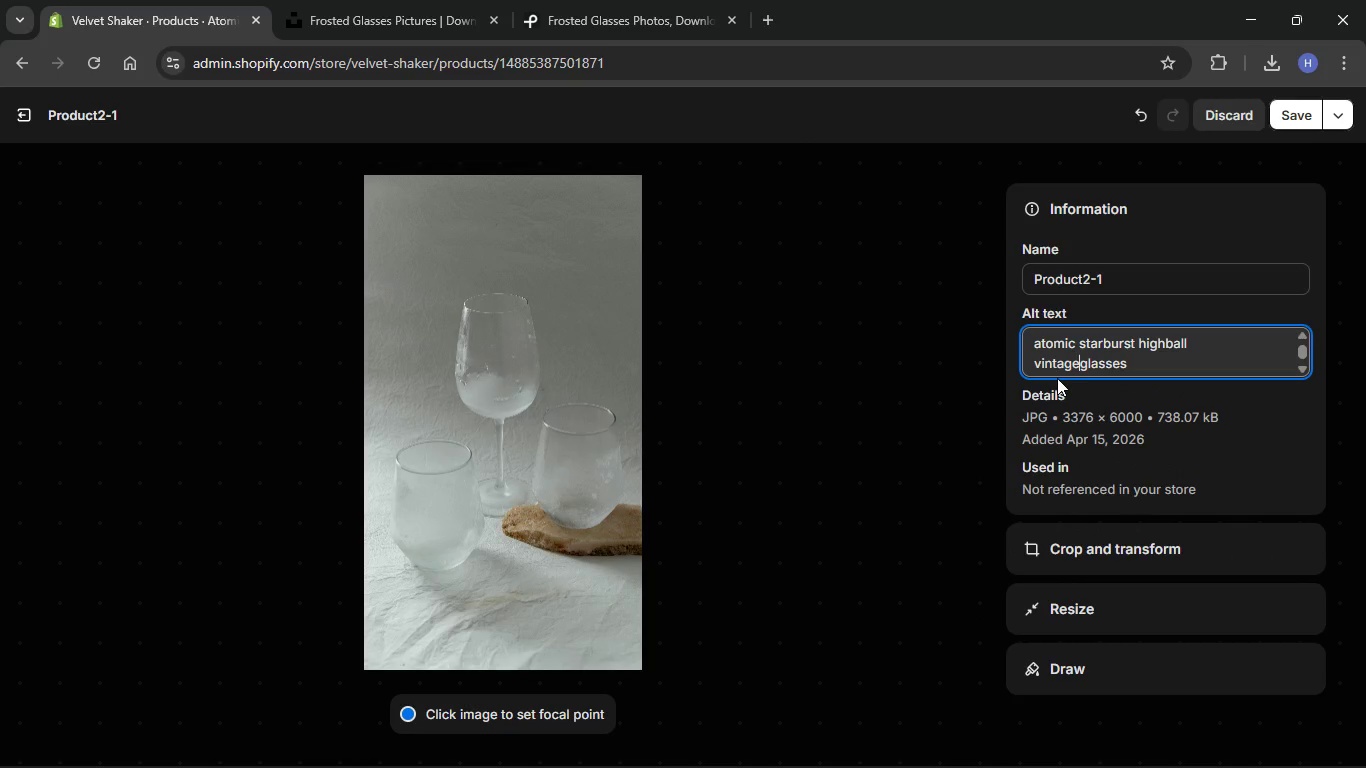 
key(Space)
 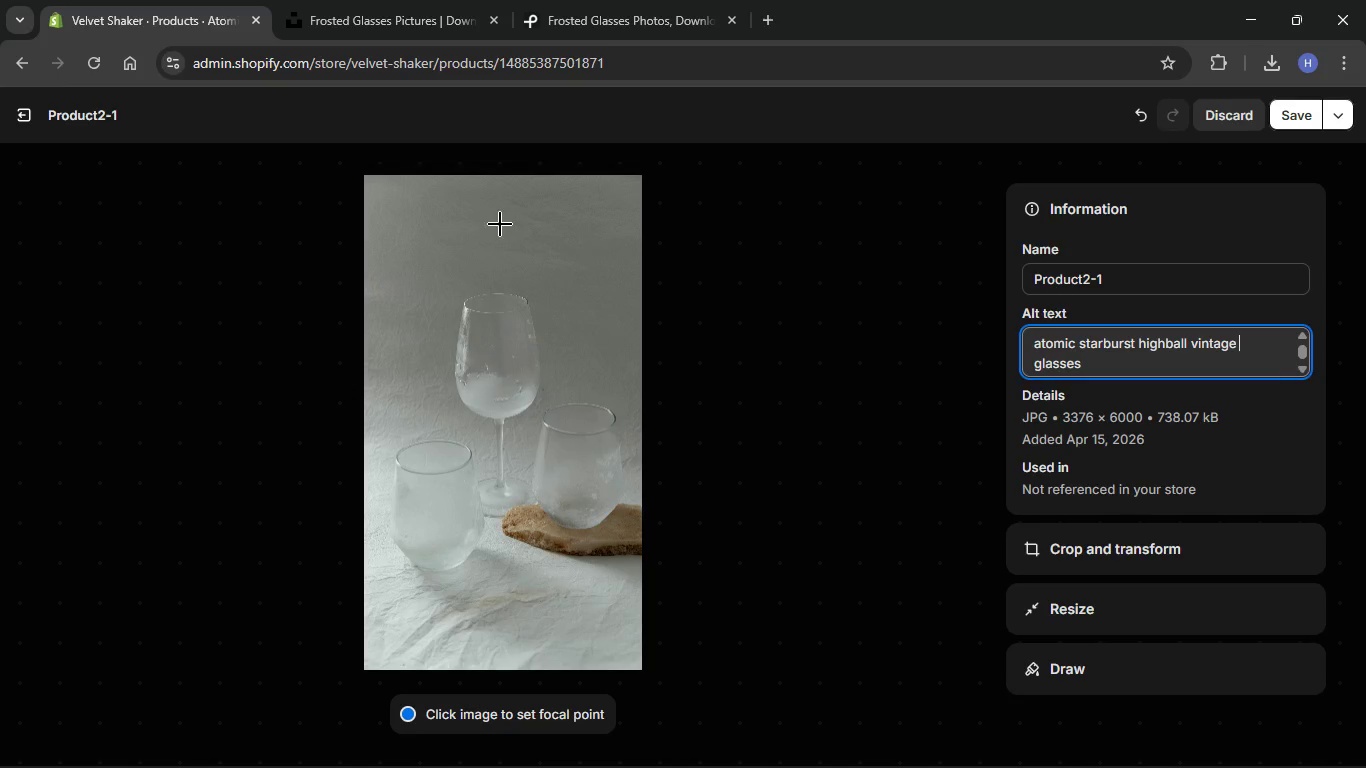 
left_click([1303, 117])
 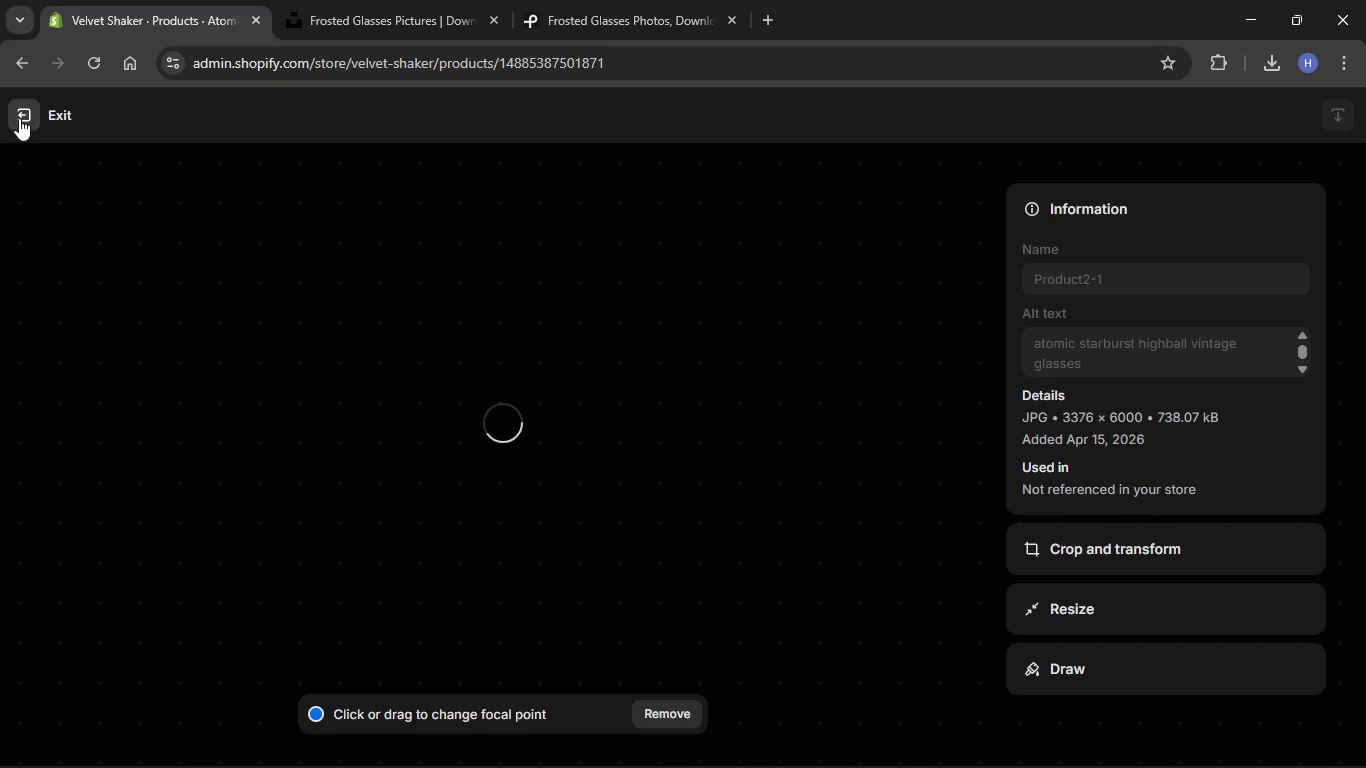 
wait(14.12)
 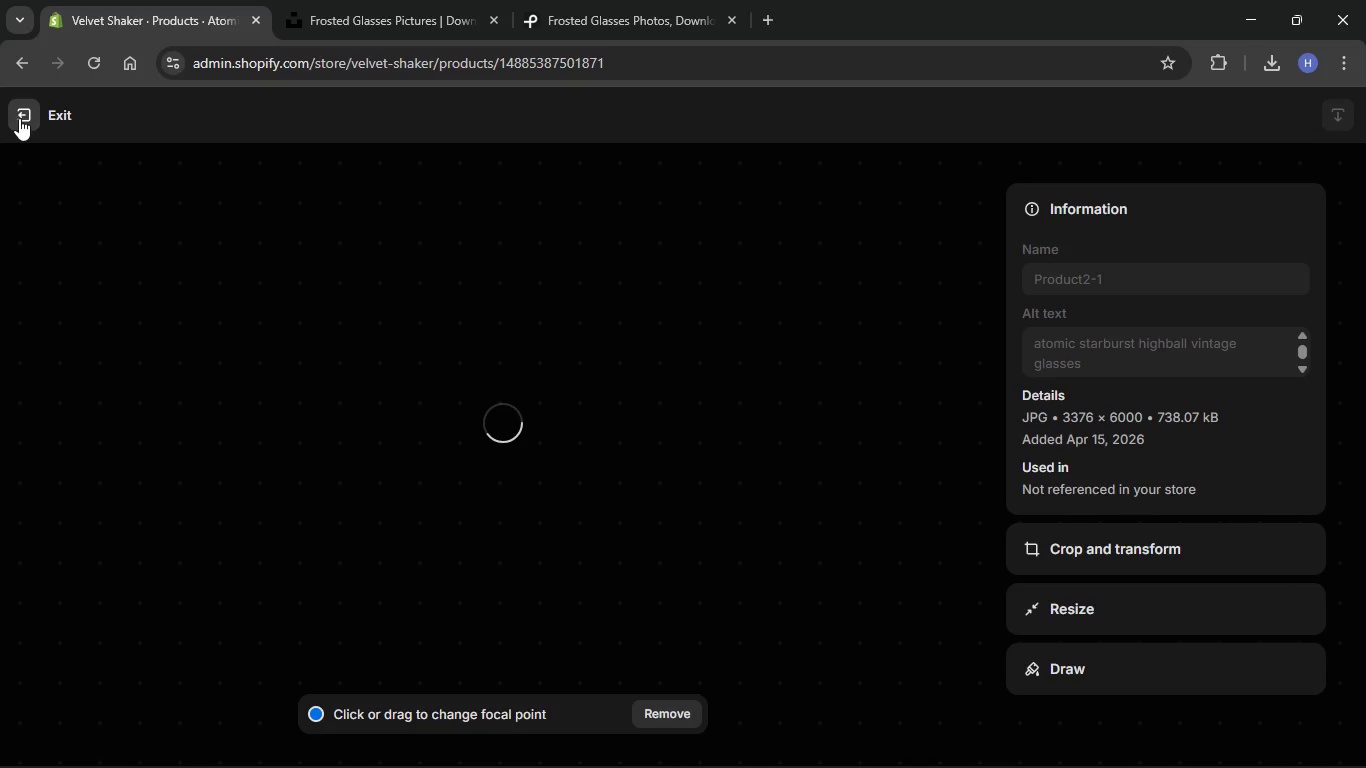 
left_click([19, 118])
 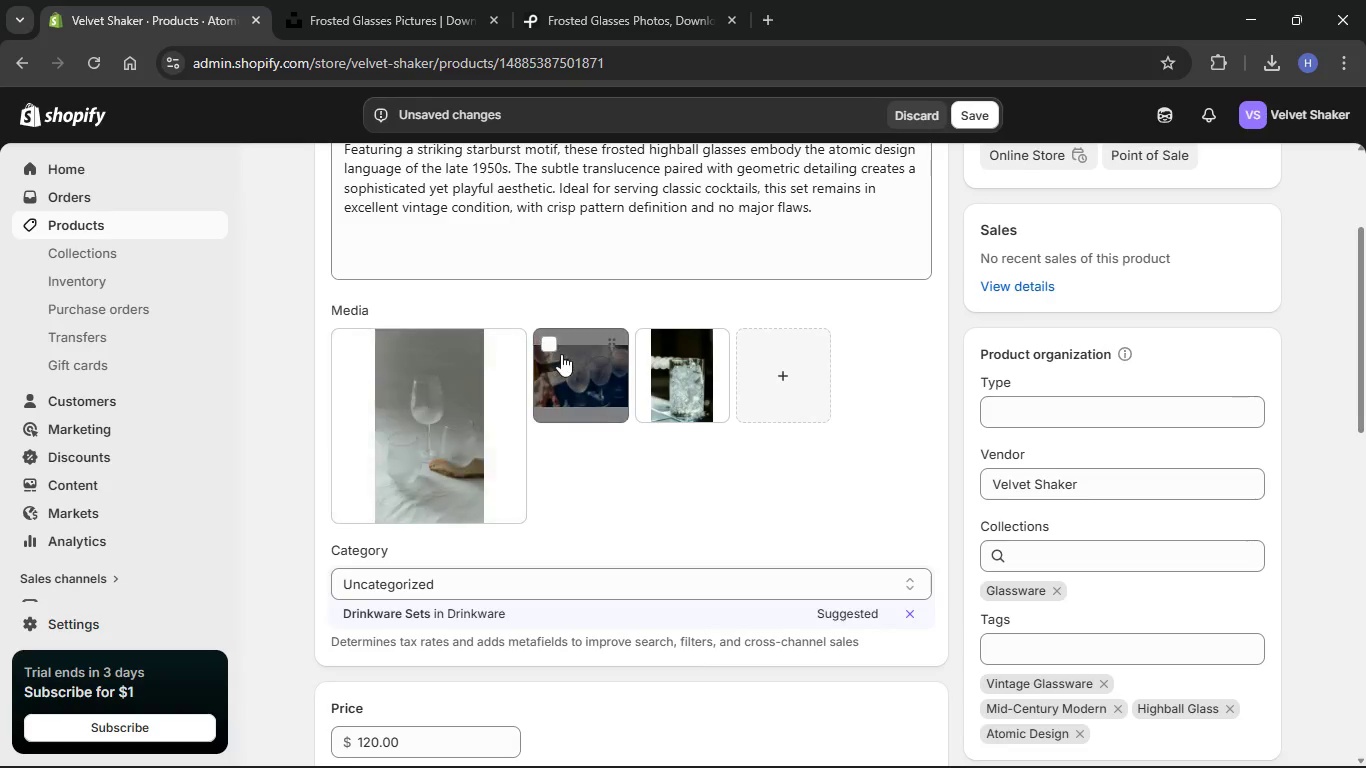 
left_click([561, 354])
 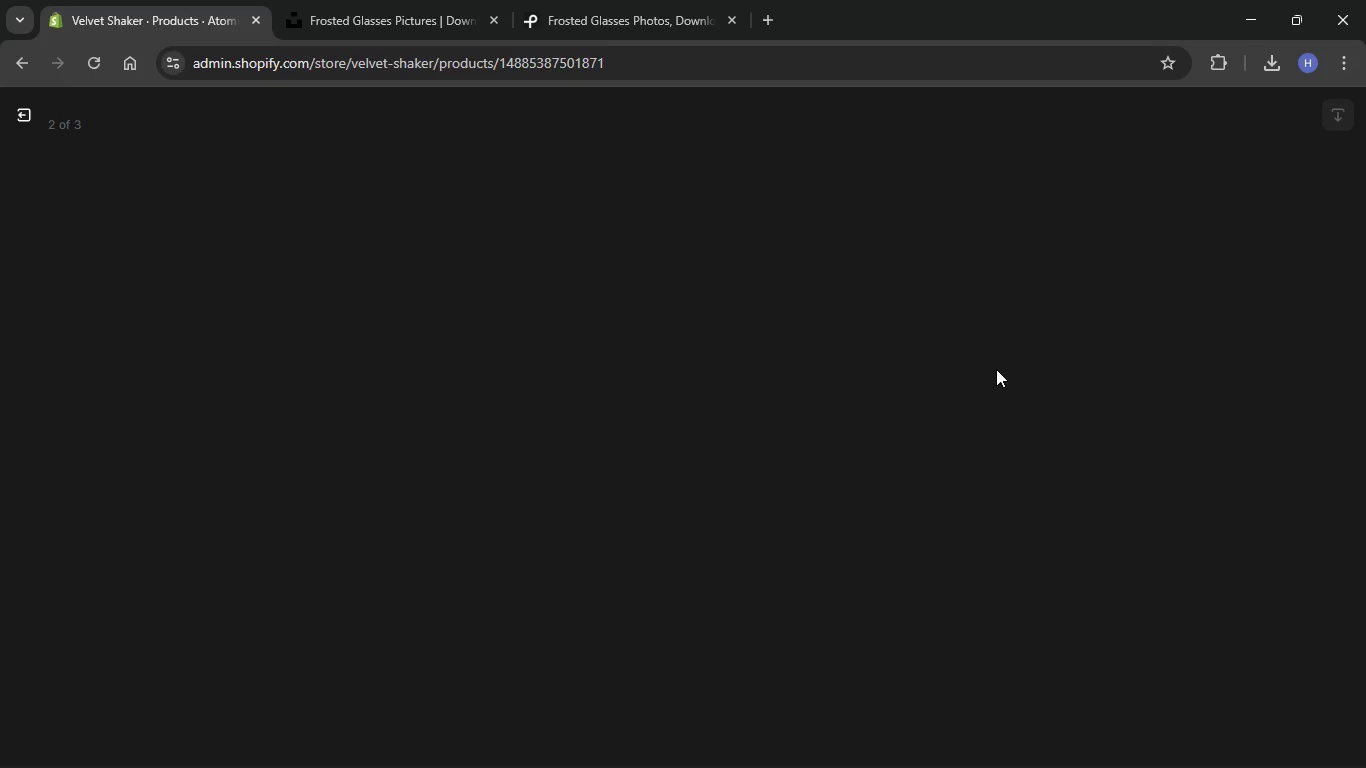 
wait(6.78)
 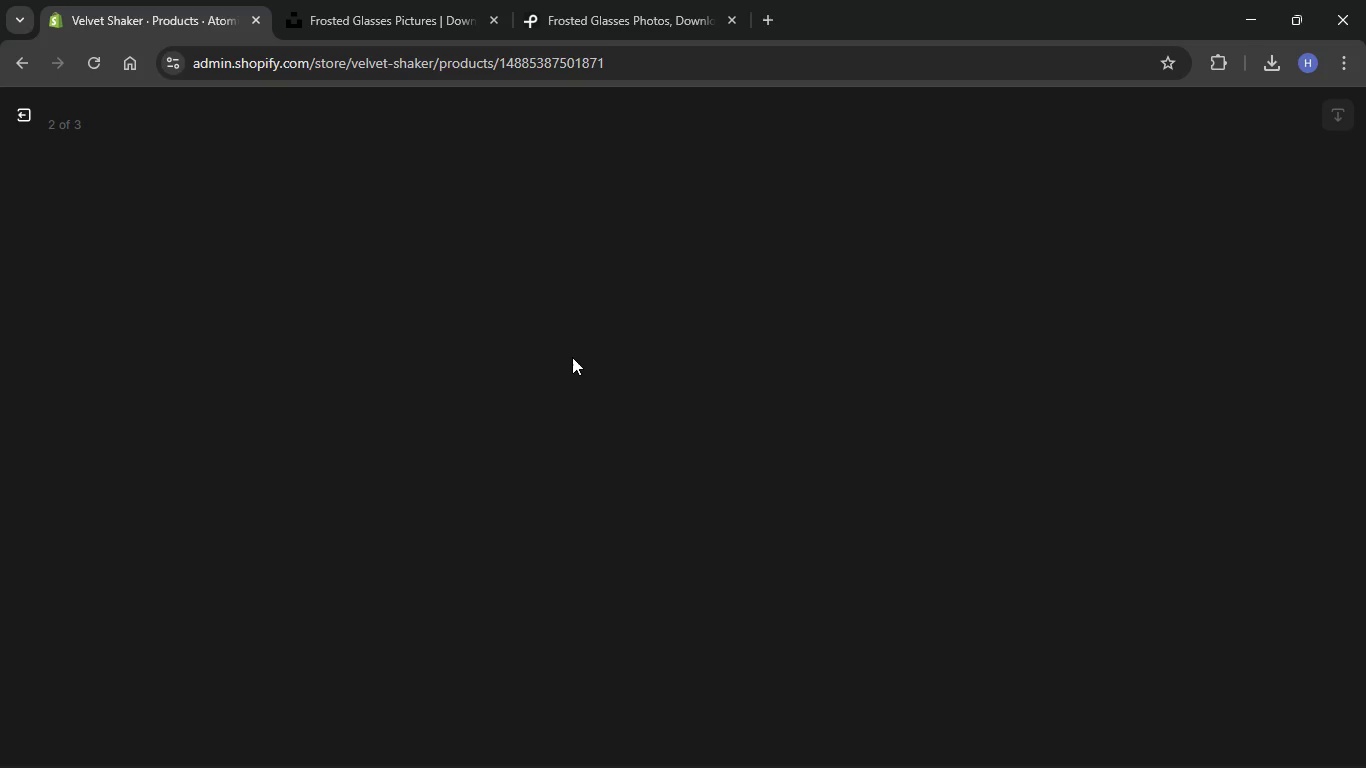 
left_click([1142, 336])
 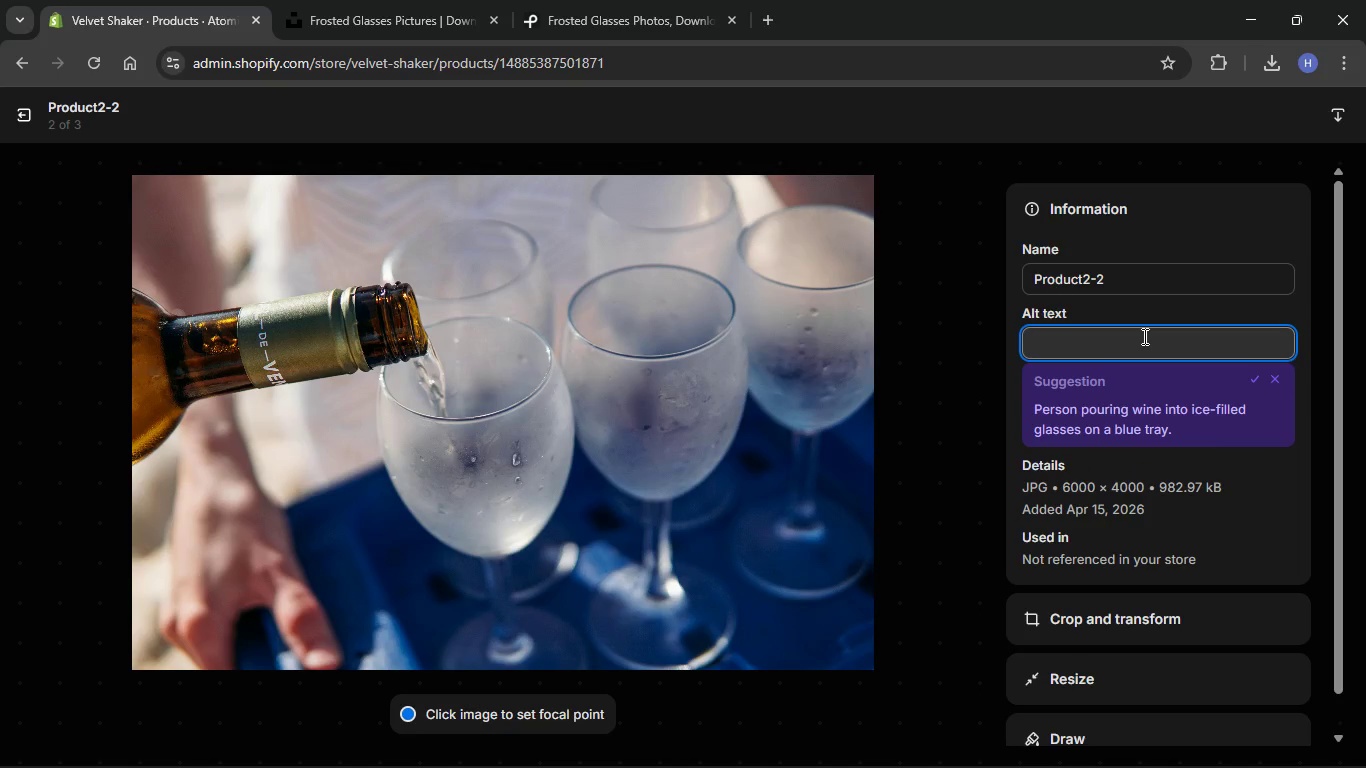 
key(Control+V)
 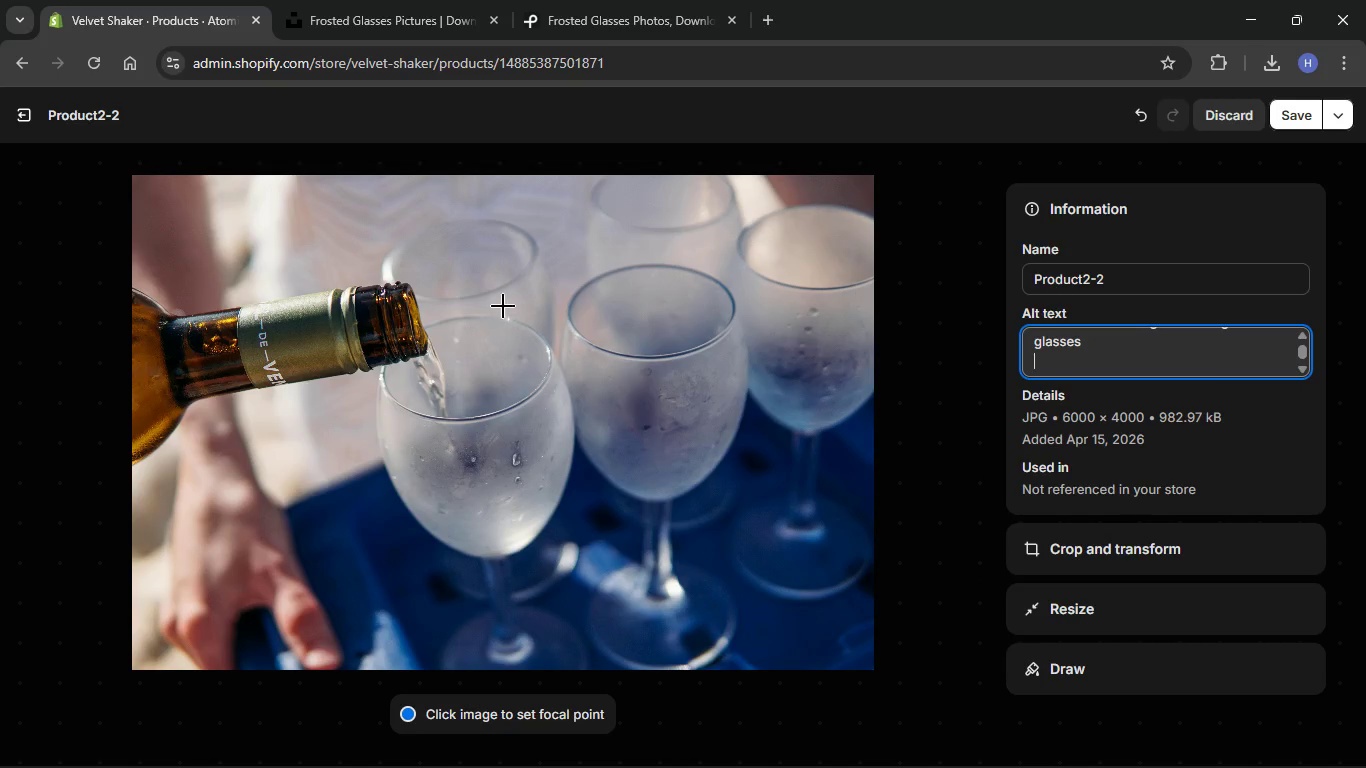 
left_click([500, 215])
 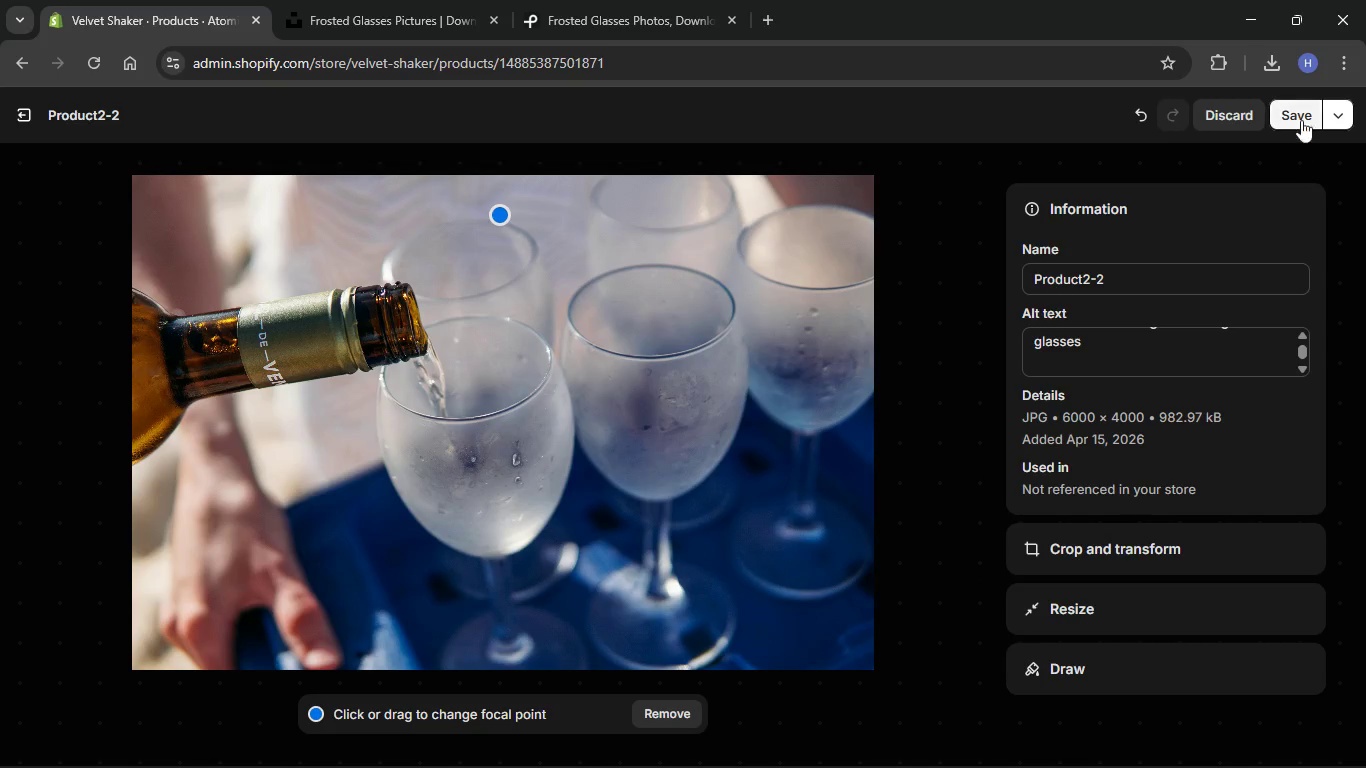 
left_click([1300, 118])
 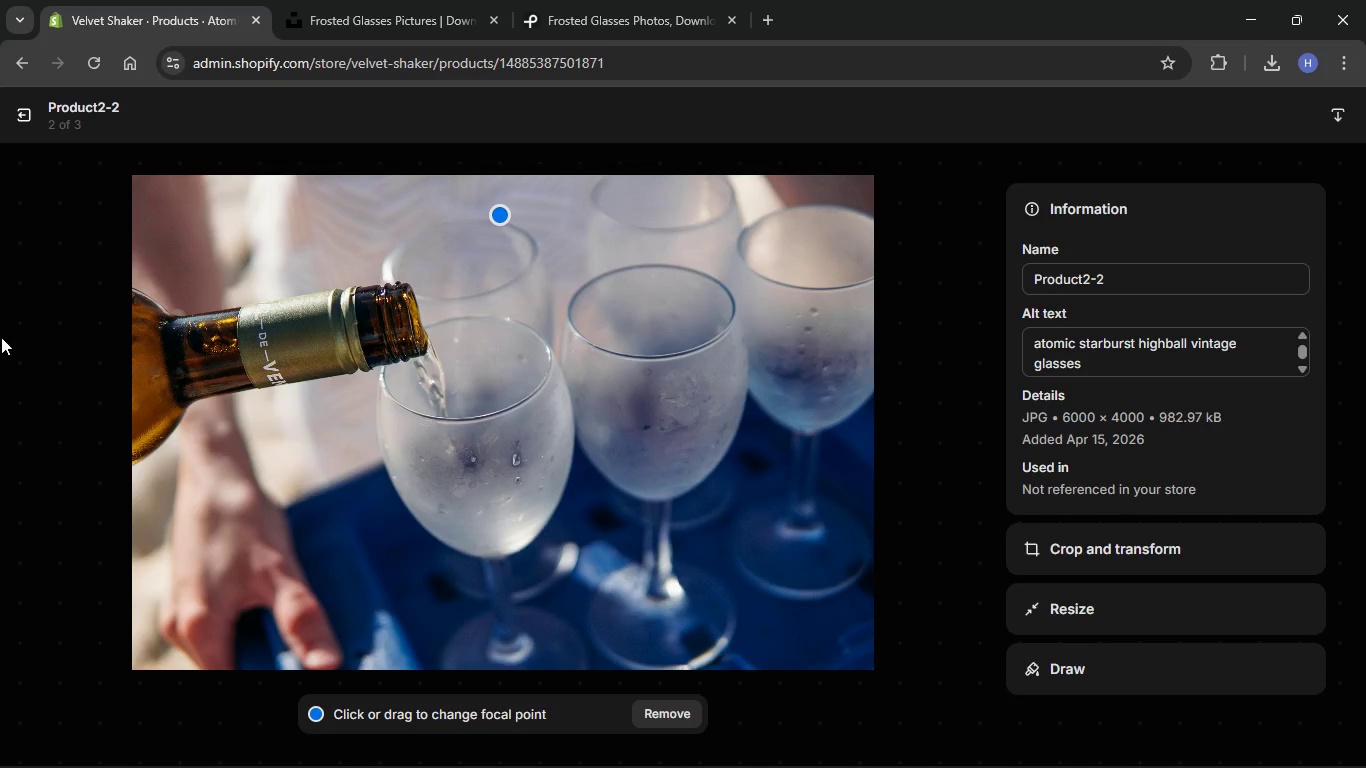 
left_click([28, 117])
 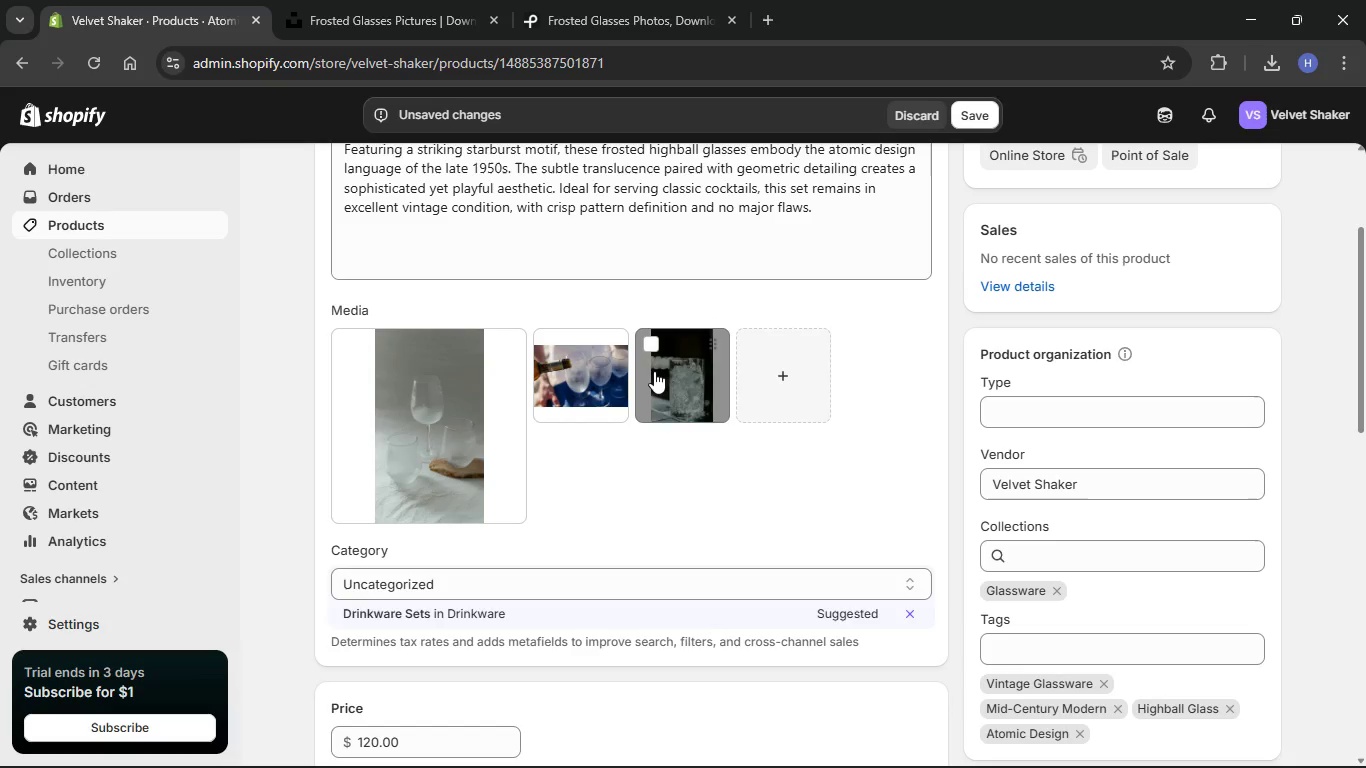 
left_click([654, 369])
 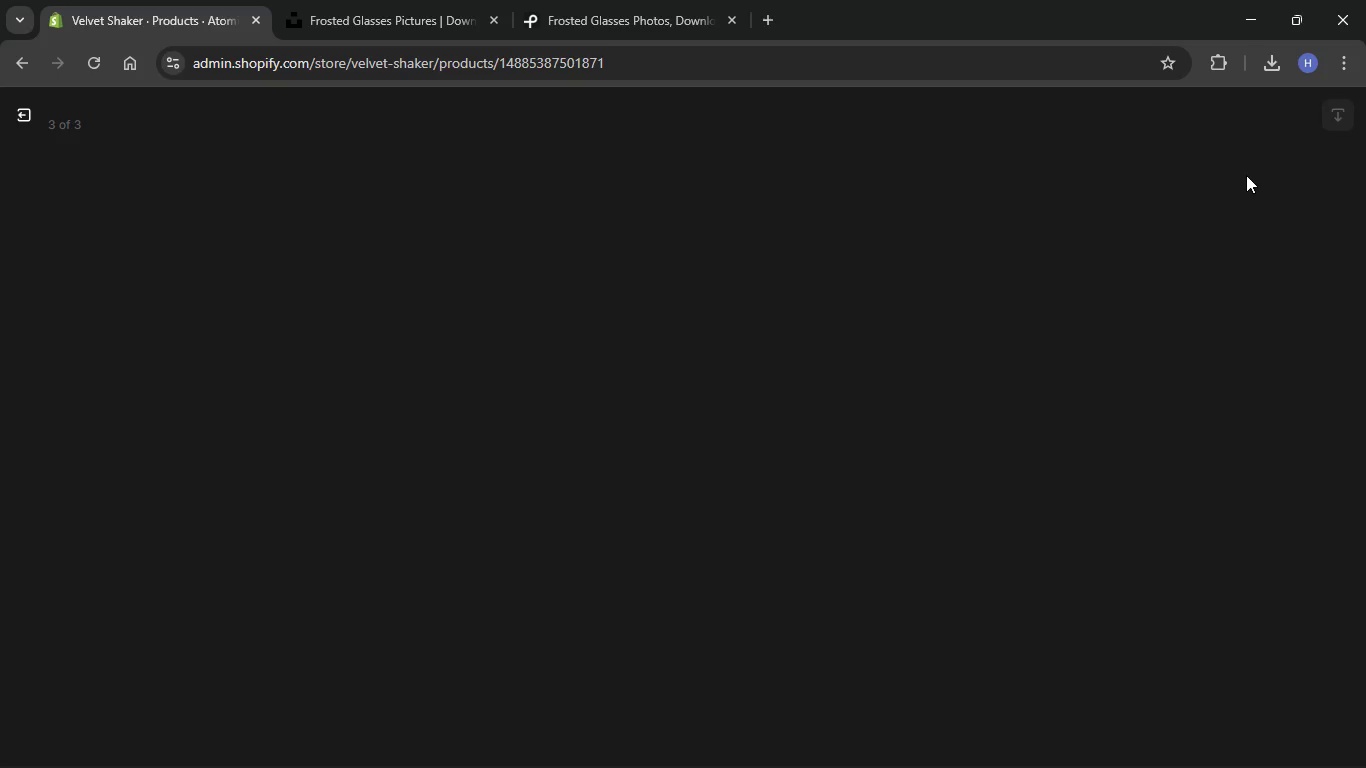 
wait(5.92)
 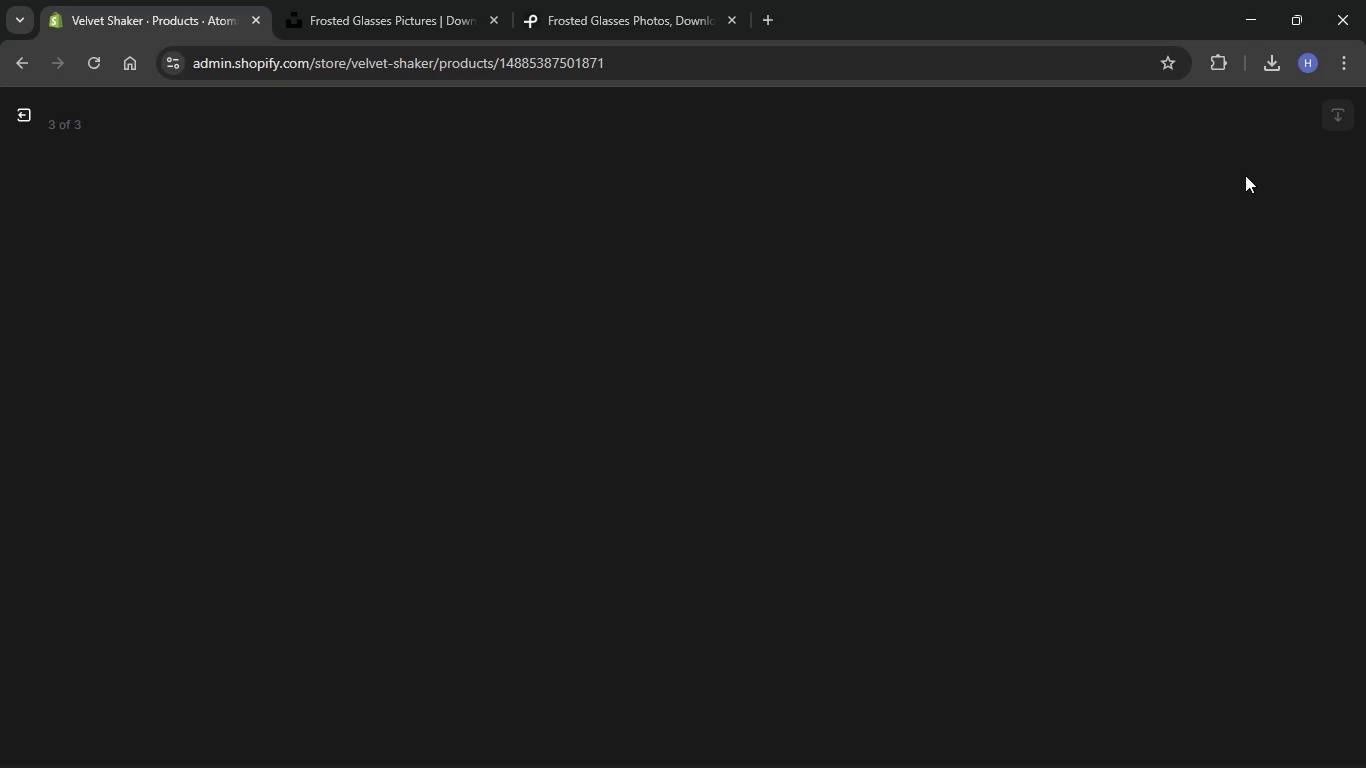 
left_click([1208, 348])
 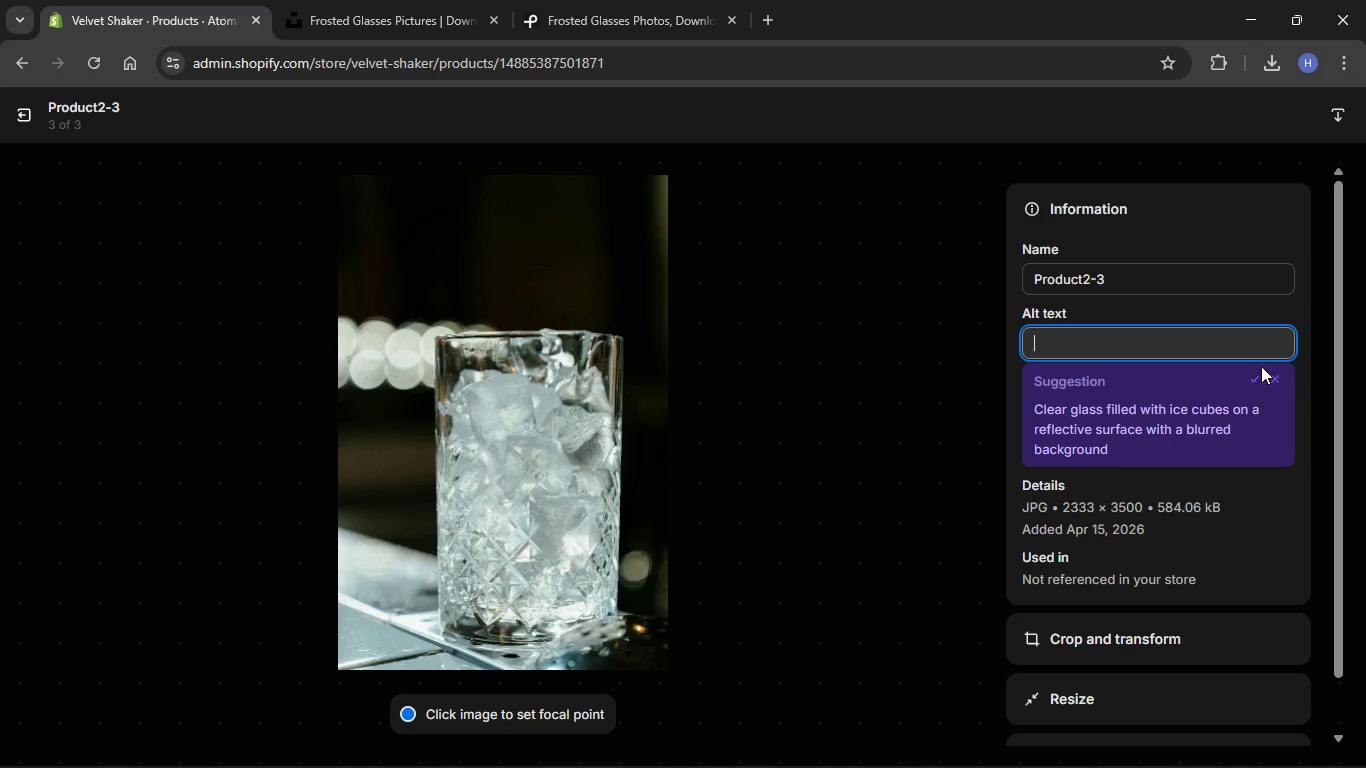 
key(Control+V)
 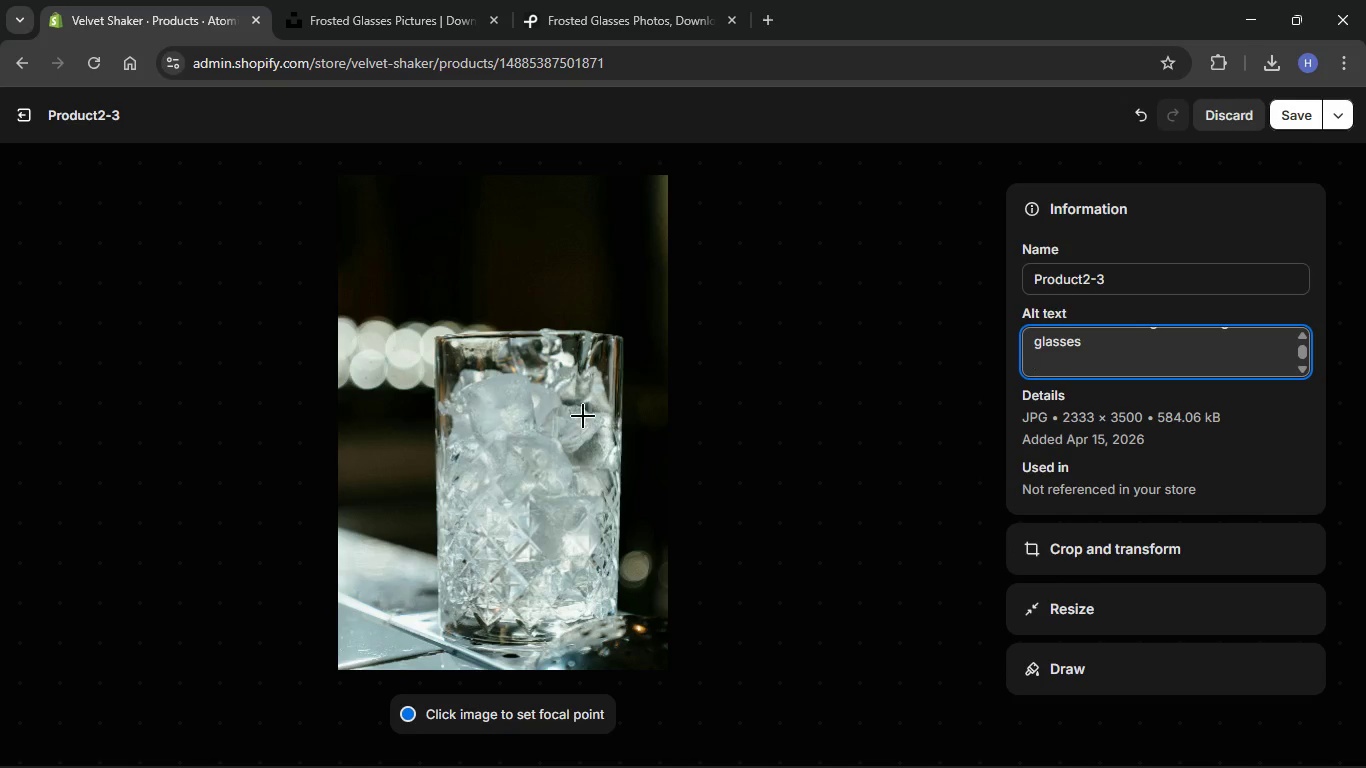 
left_click([495, 211])
 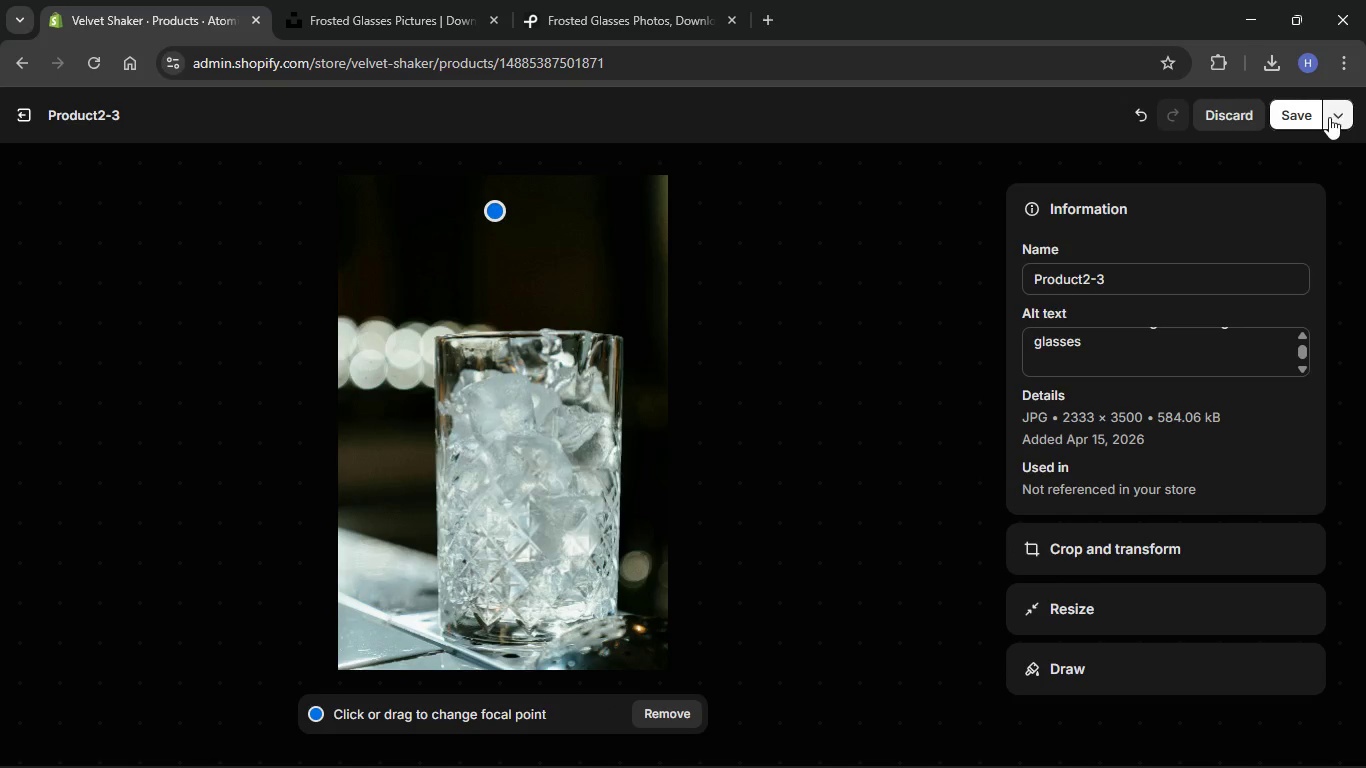 
left_click([1273, 123])
 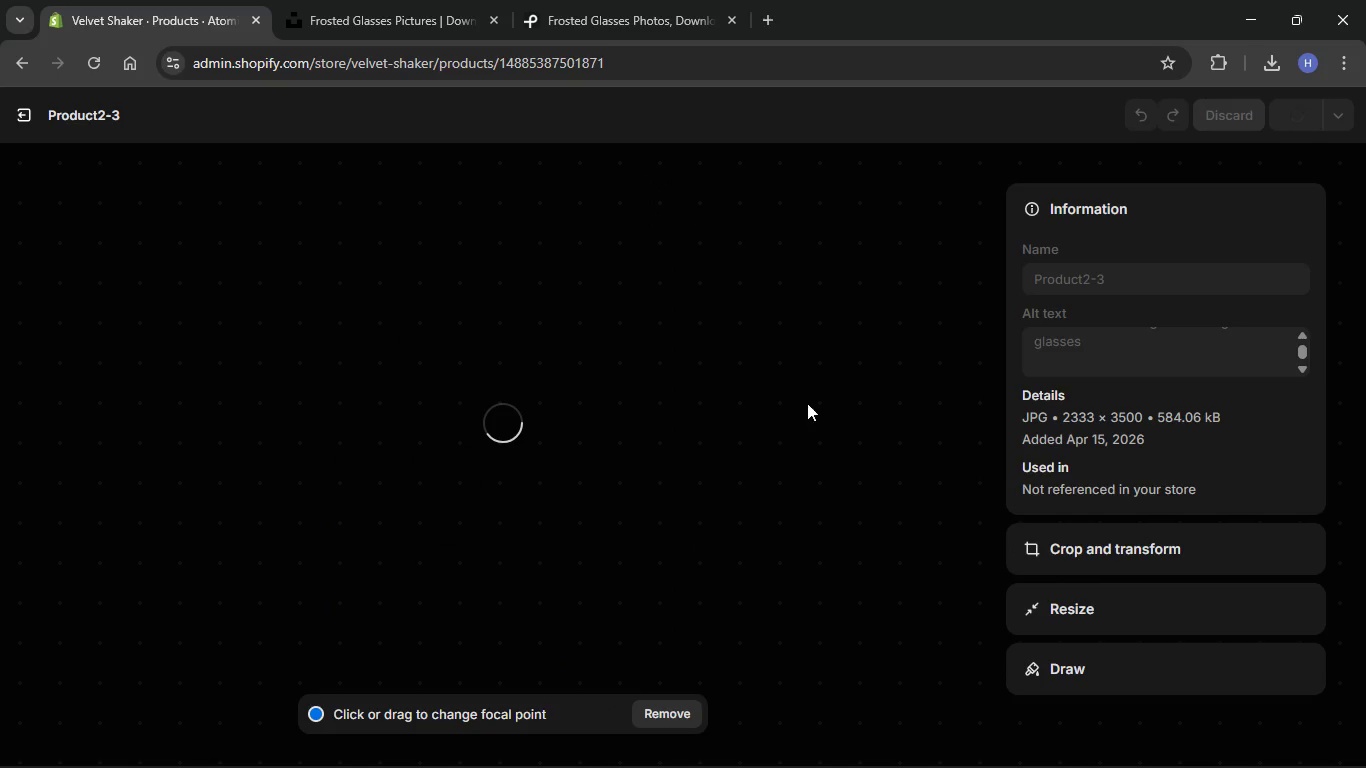 
mouse_move([849, 399])
 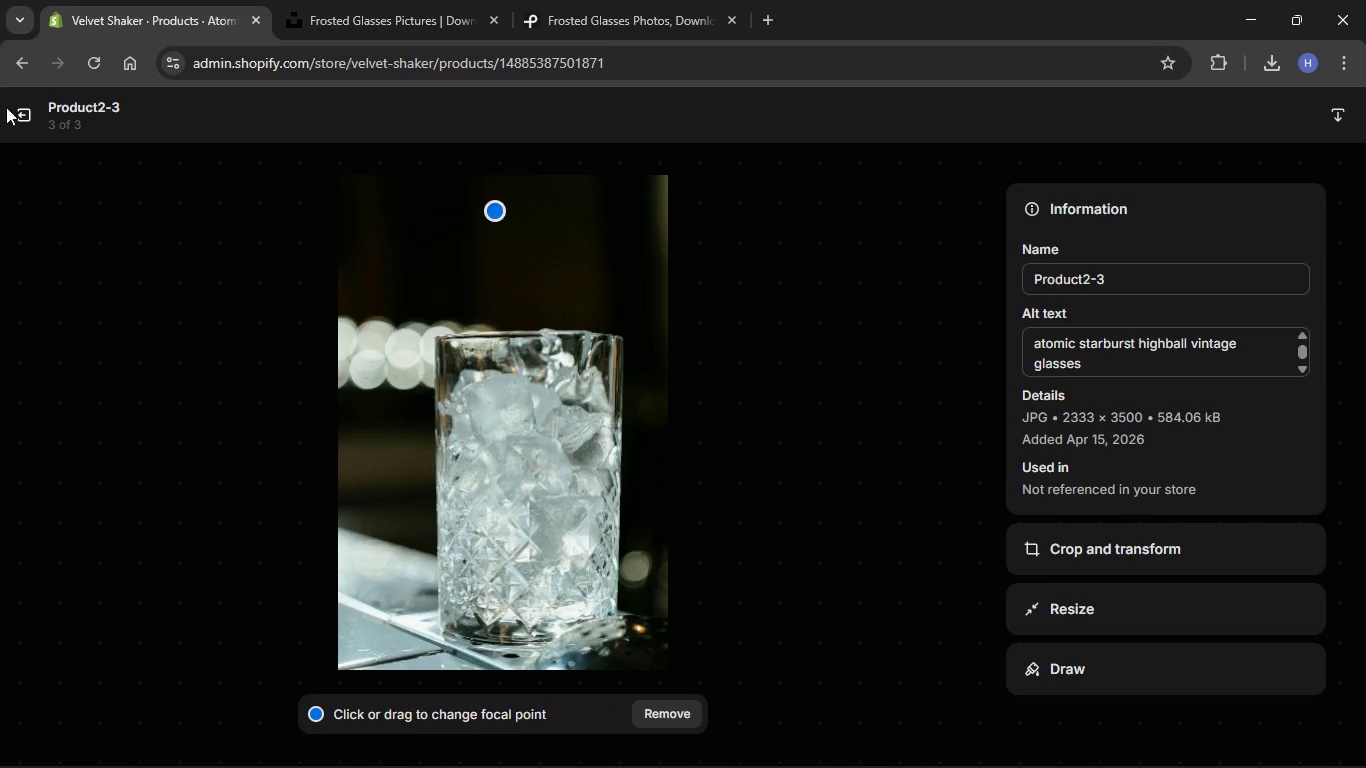 
left_click([11, 101])
 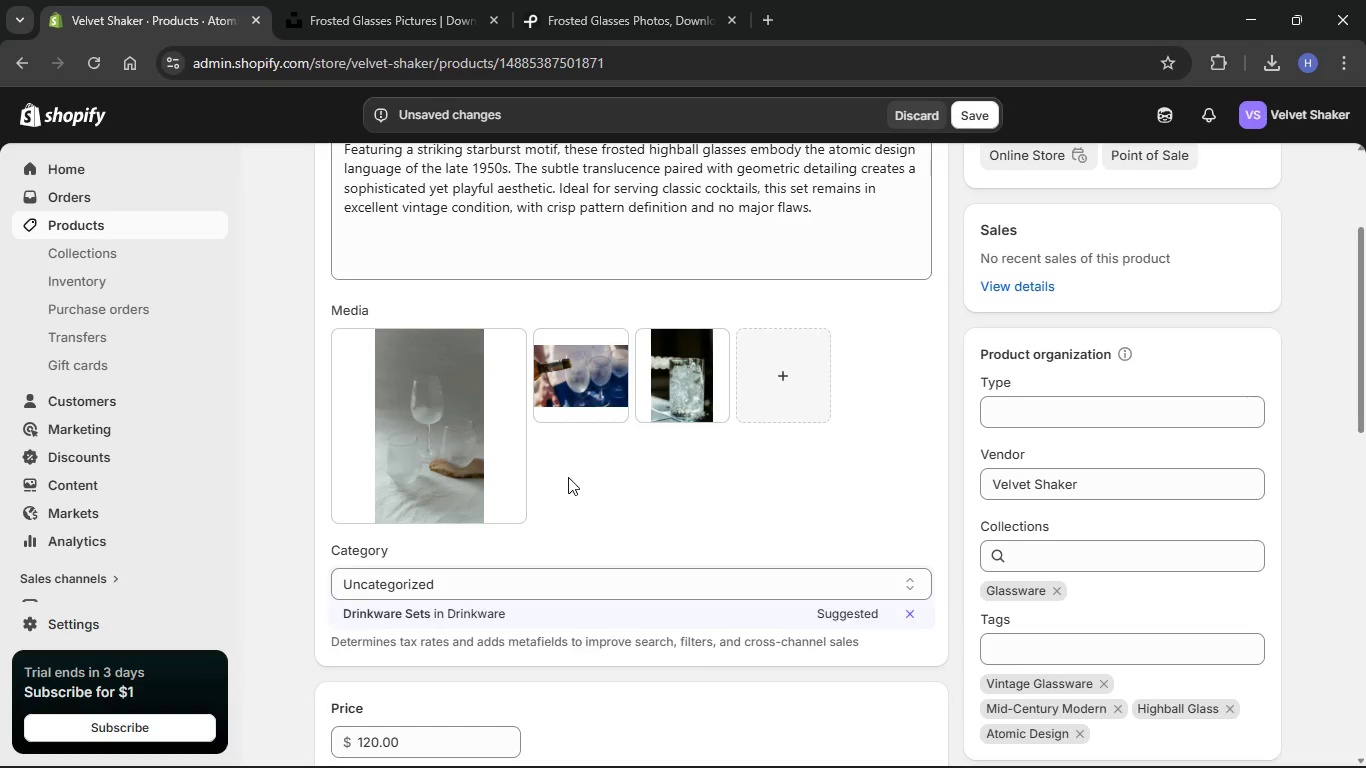 
scroll: coordinate [715, 466], scroll_direction: down, amount: 12.0
 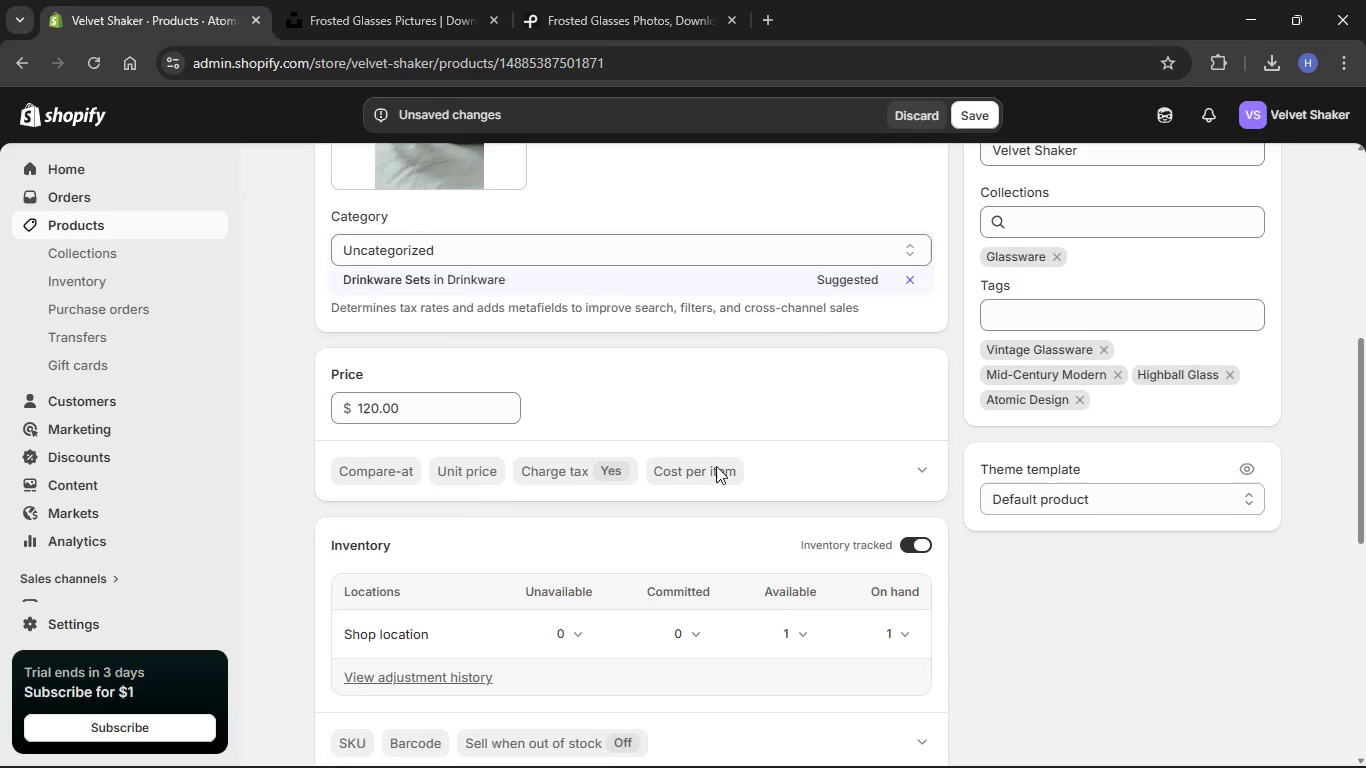 
scroll: coordinate [716, 466], scroll_direction: up, amount: 6.0
 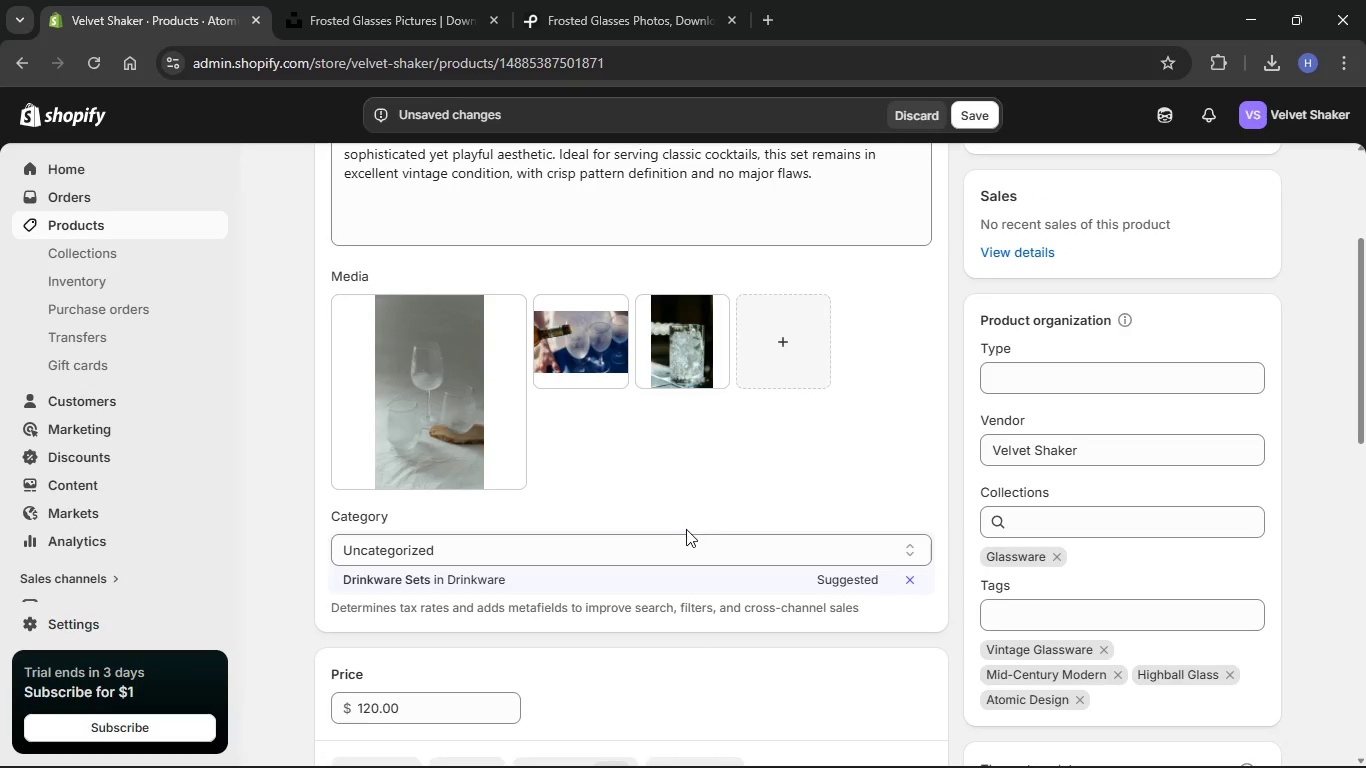 
left_click([696, 560])
 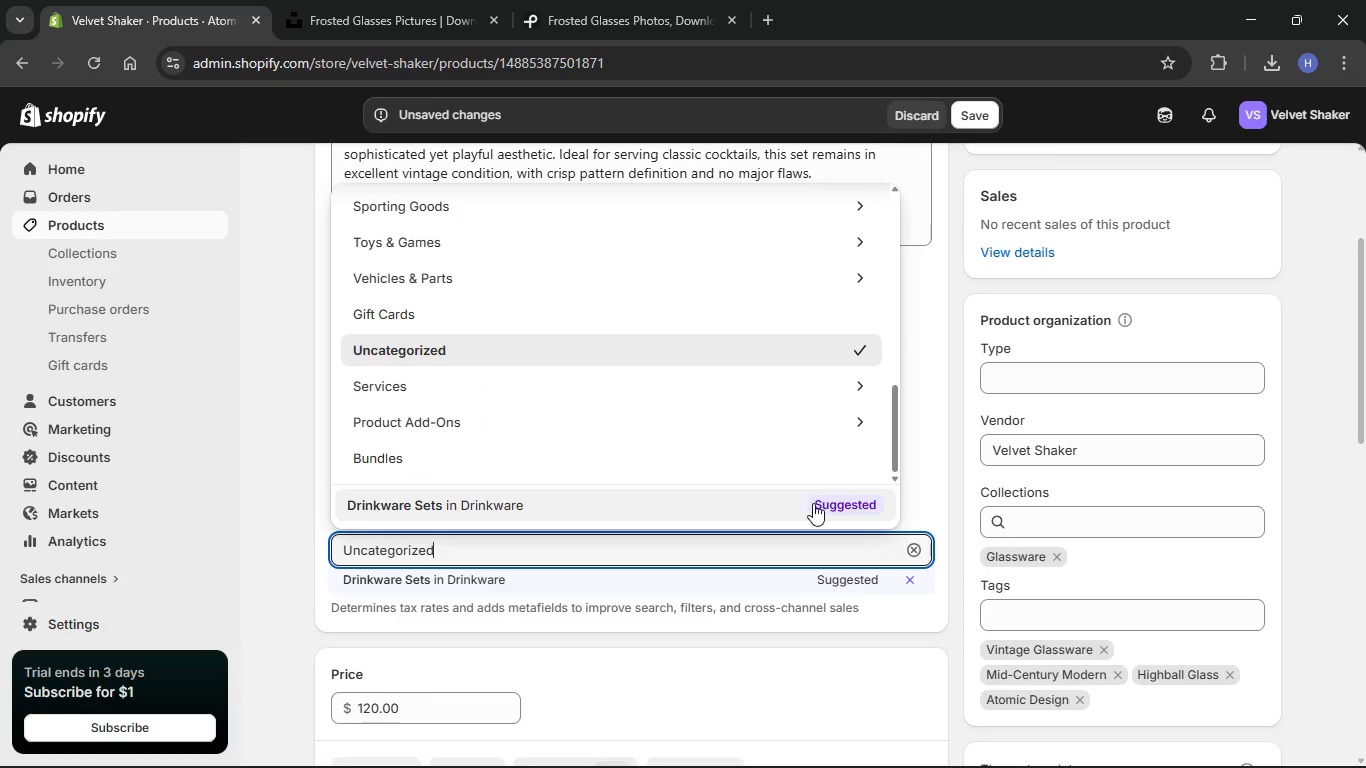 
wait(6.2)
 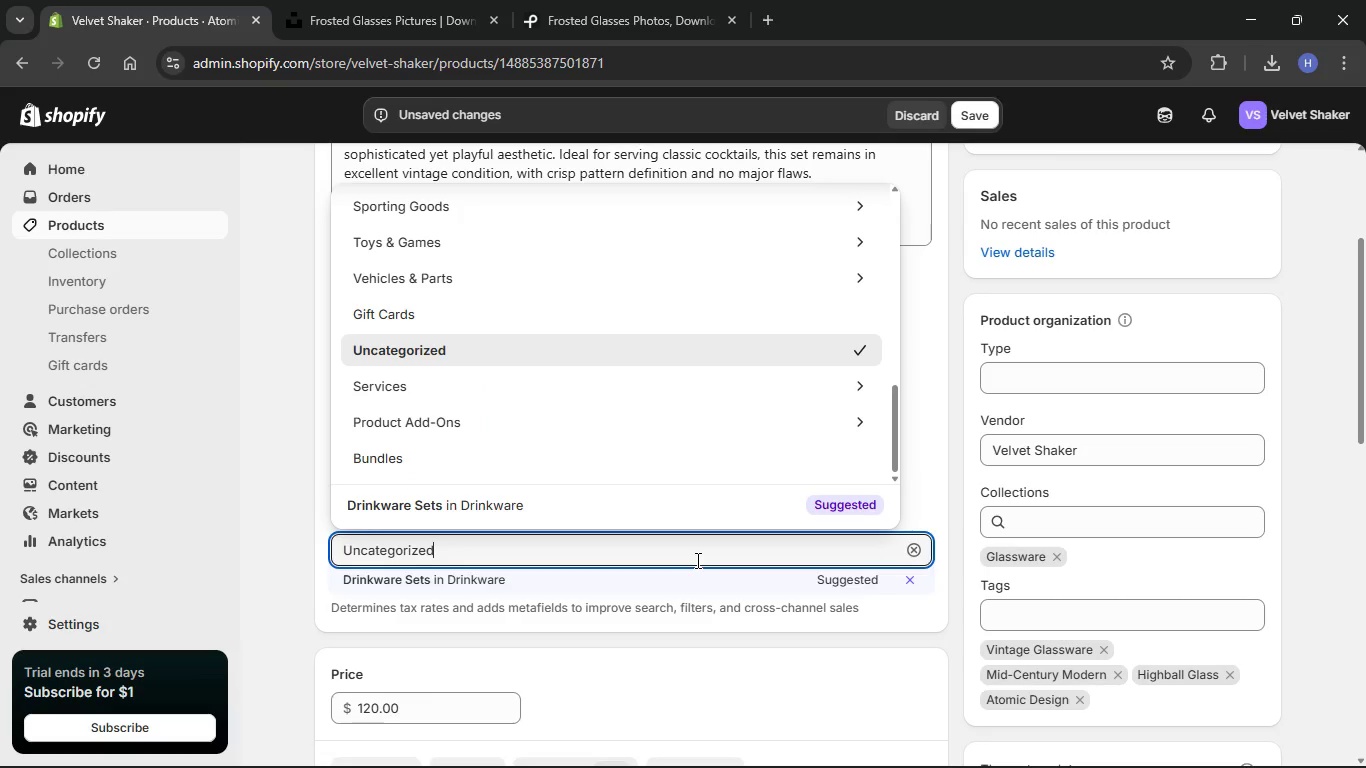 
left_click([781, 548])
 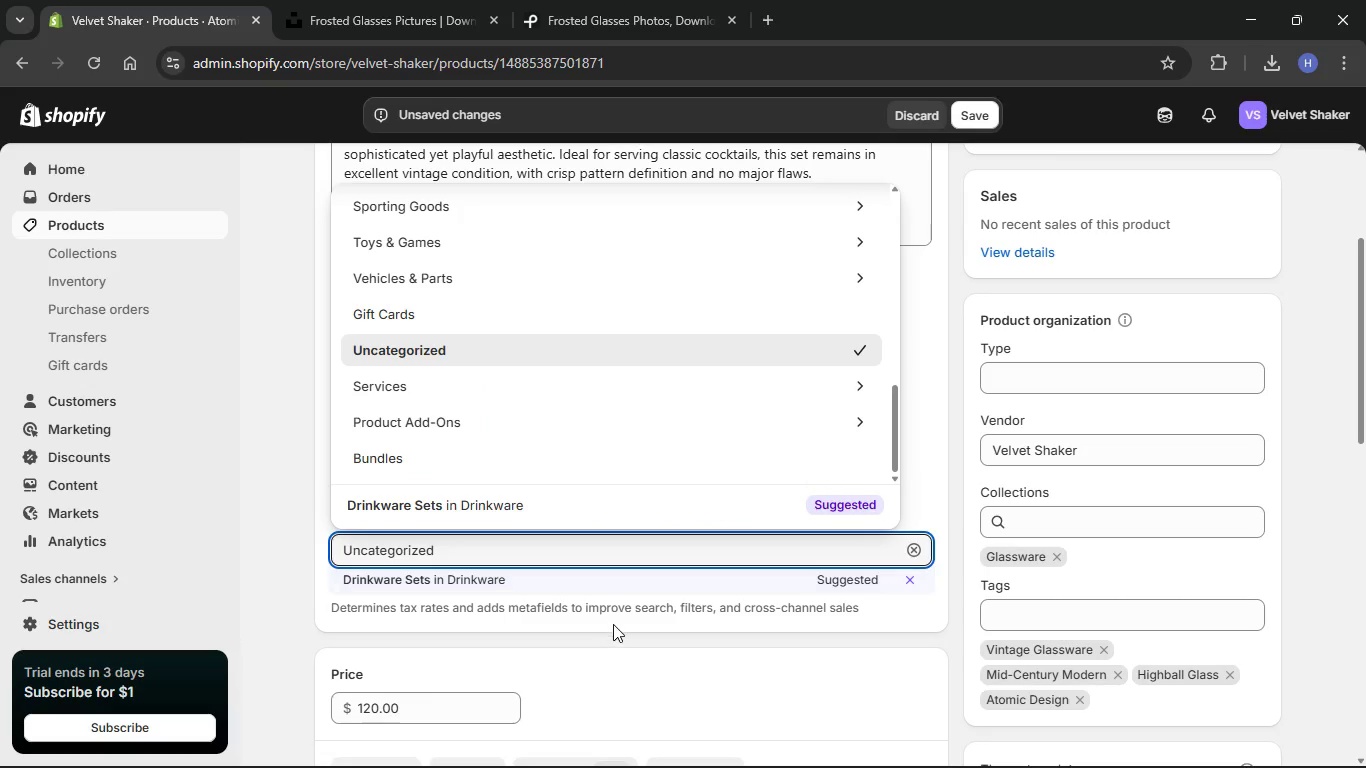 
left_click([614, 624])
 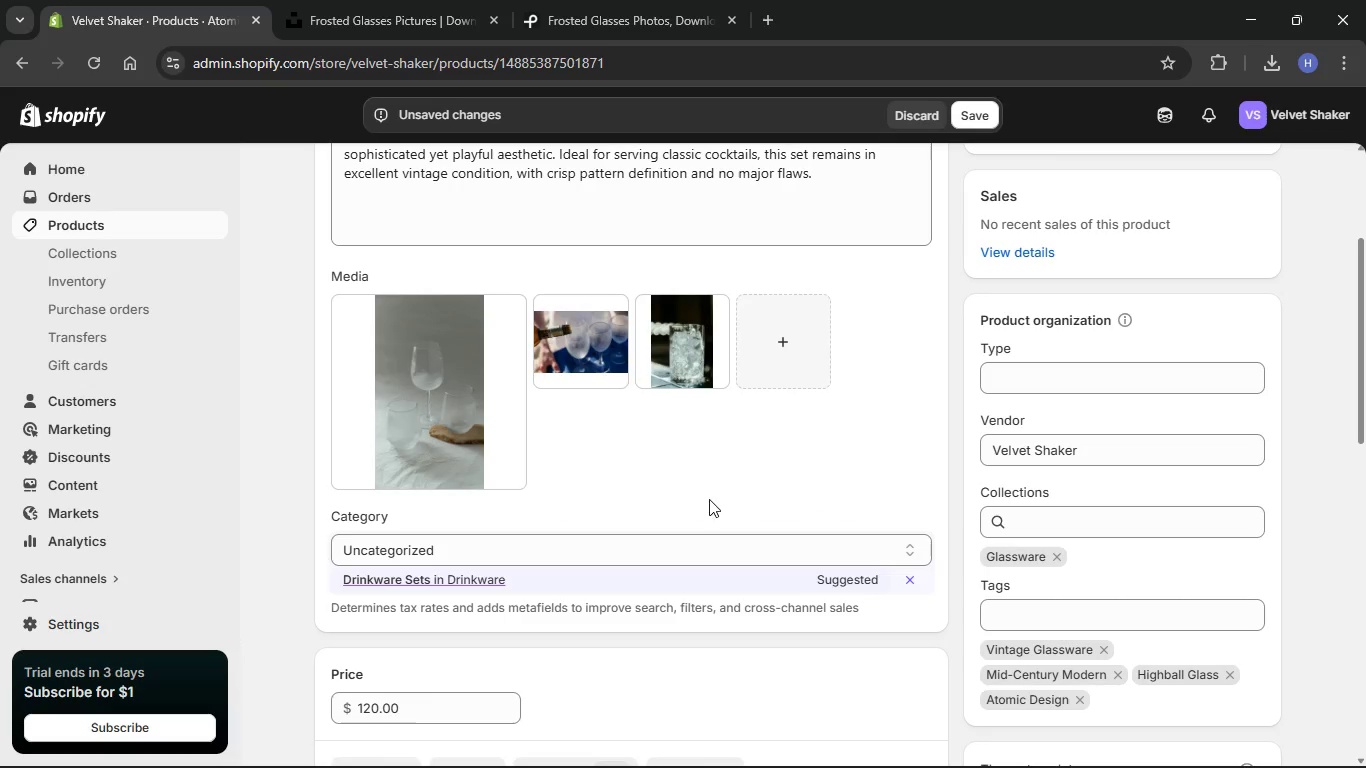 
scroll: coordinate [692, 483], scroll_direction: down, amount: 6.0
 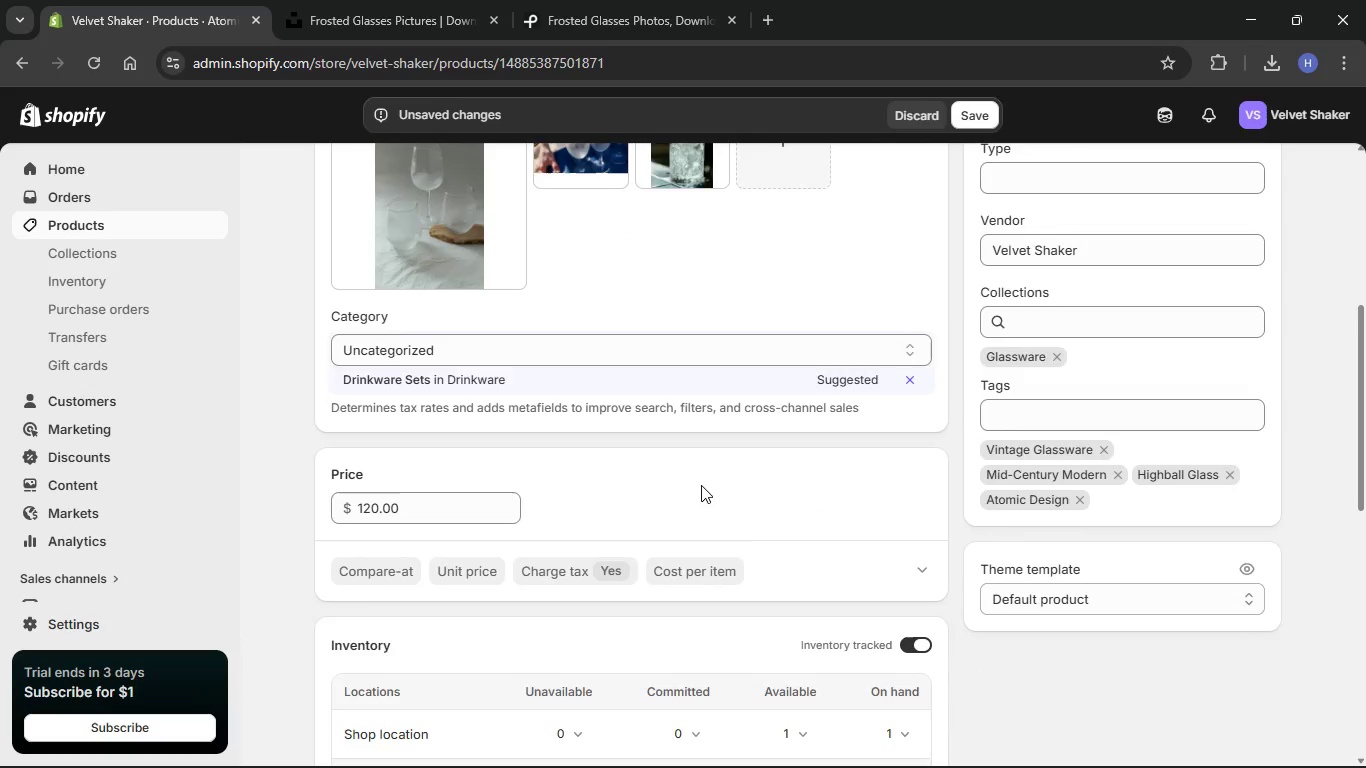 
scroll: coordinate [726, 496], scroll_direction: up, amount: 12.0
 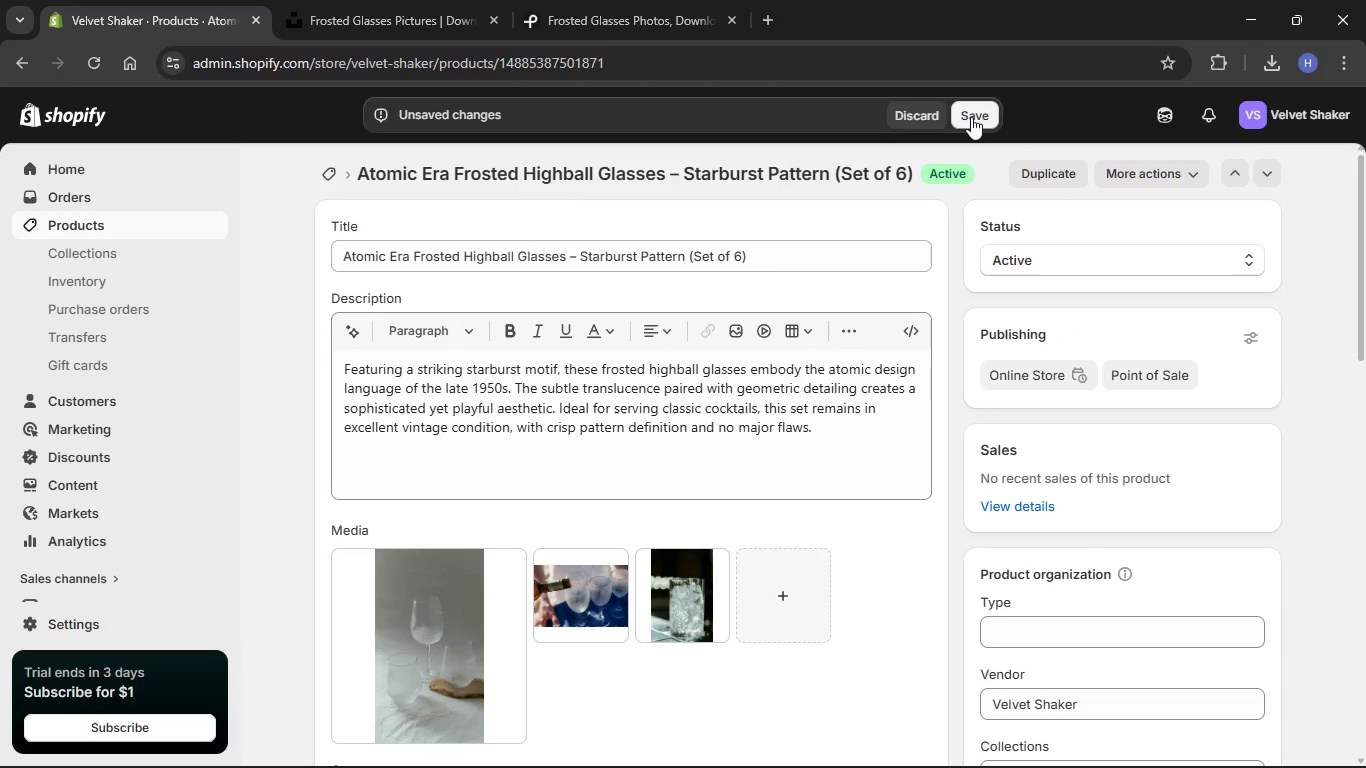 
left_click([971, 117])
 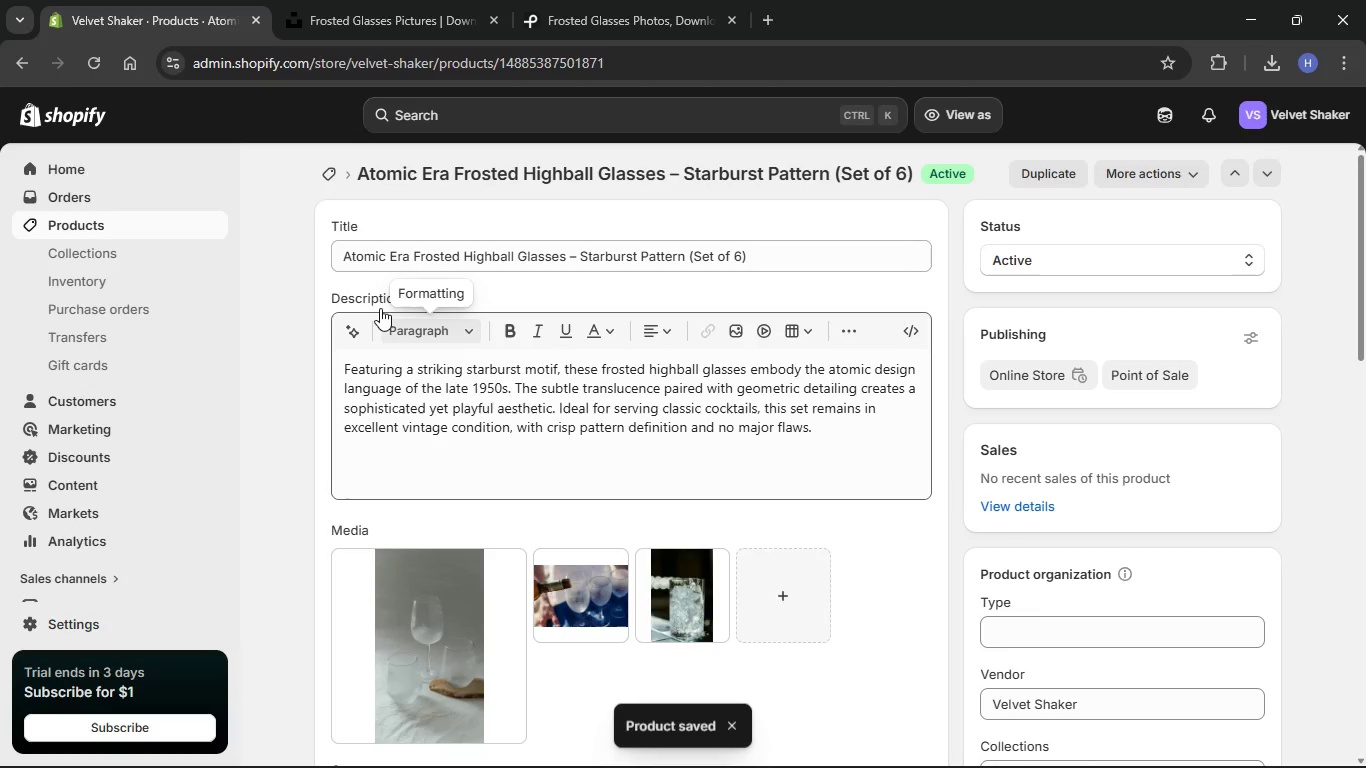 
wait(11.61)
 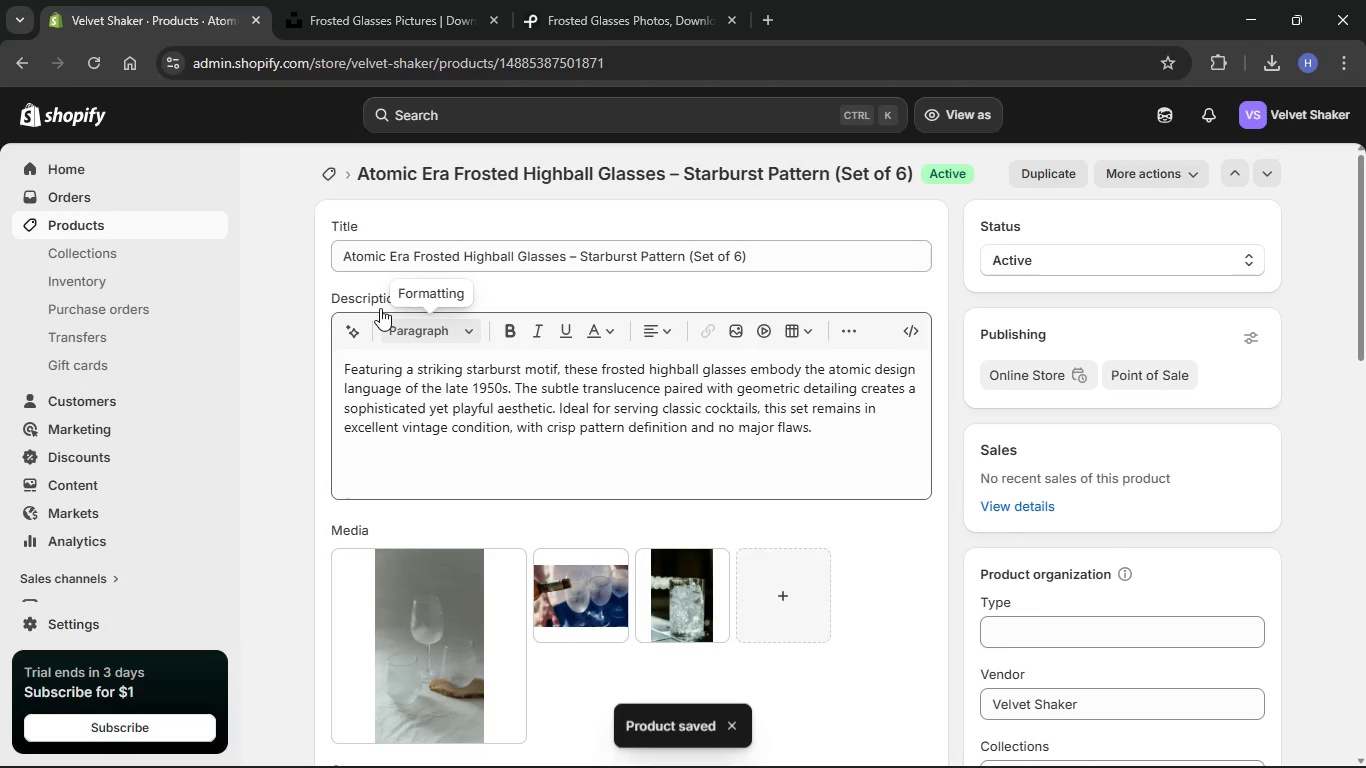 
scroll: coordinate [1027, 443], scroll_direction: down, amount: 9.0
 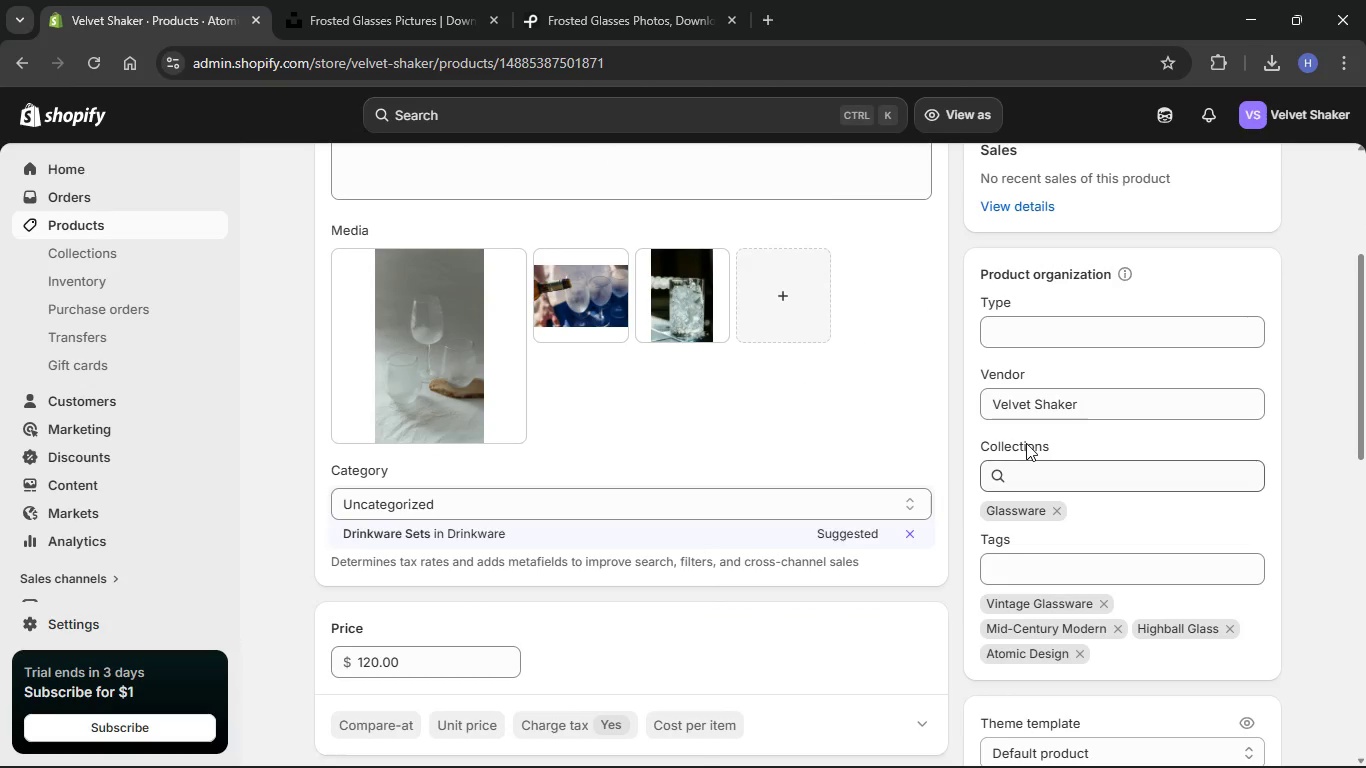 
scroll: coordinate [1025, 444], scroll_direction: up, amount: 13.0
 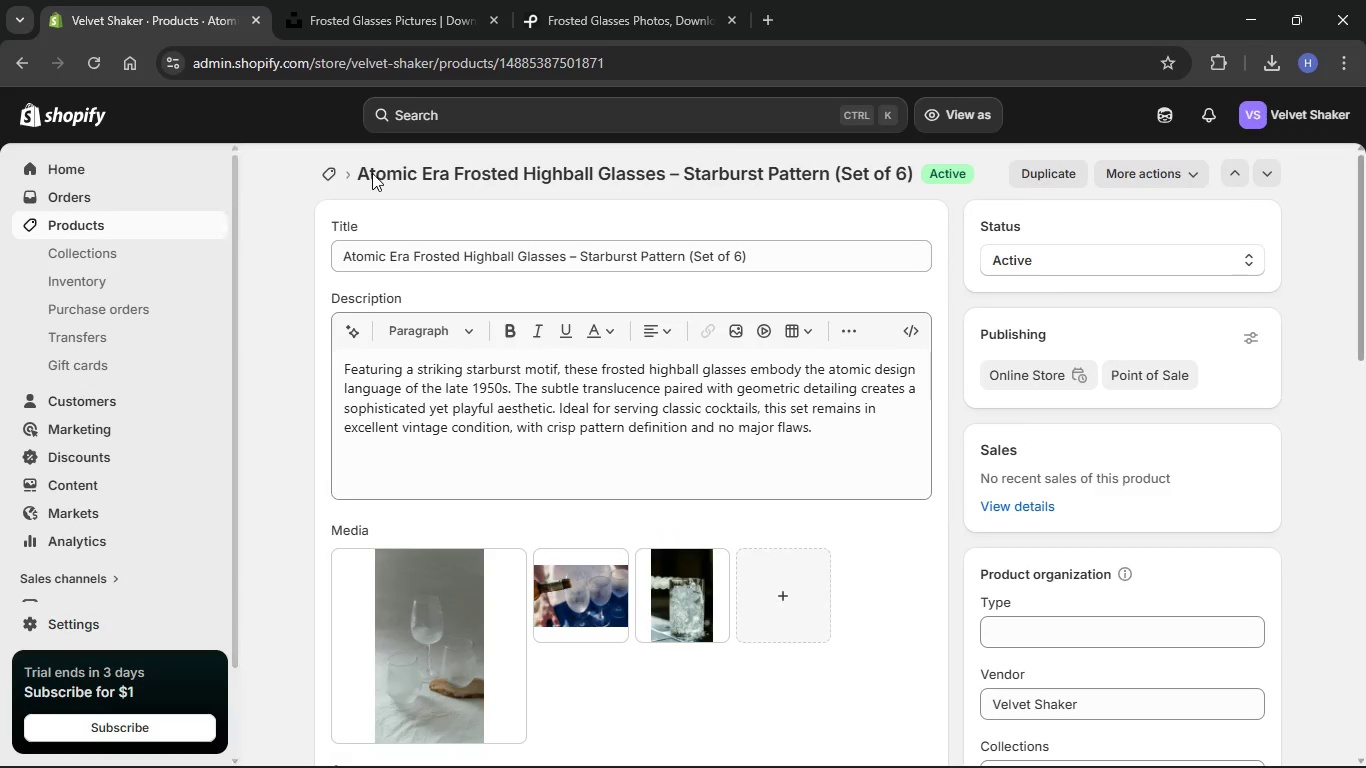 
left_click([327, 171])
 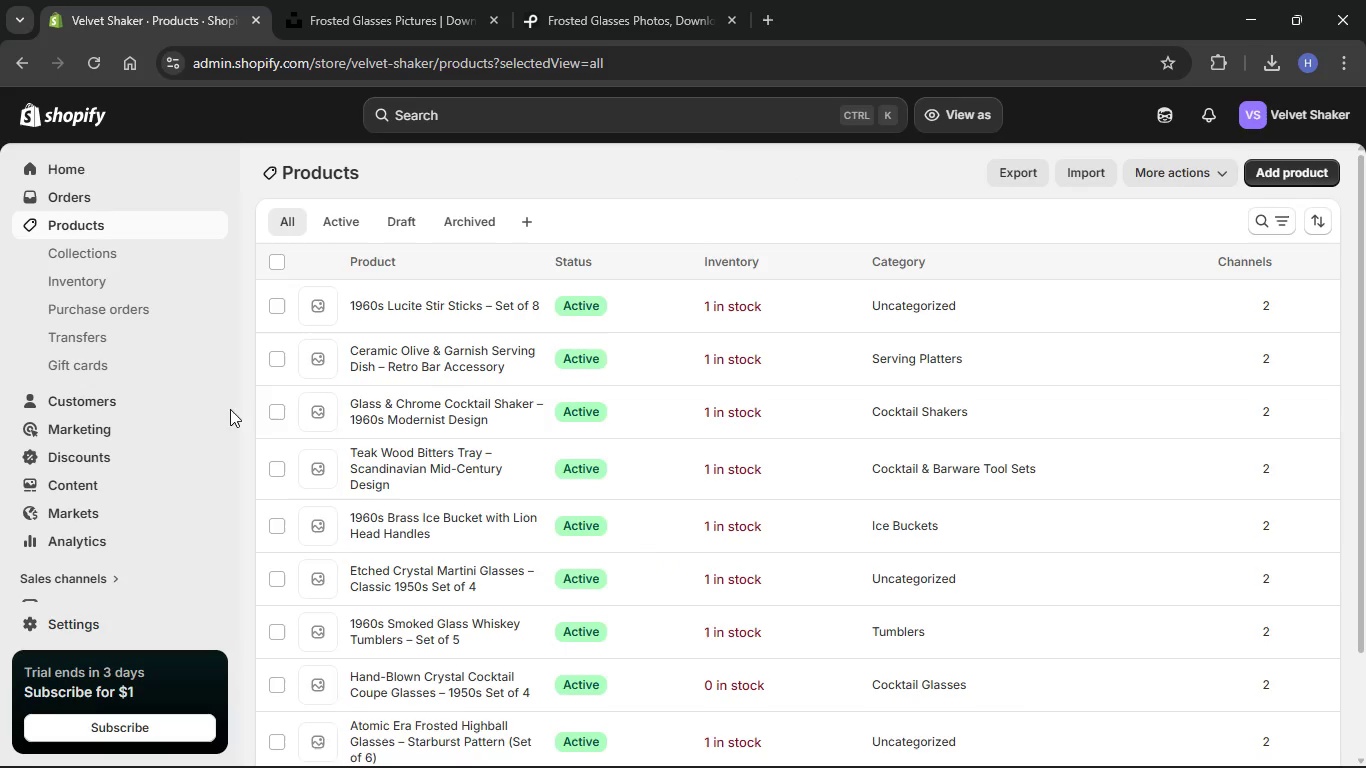 
scroll: coordinate [390, 471], scroll_direction: down, amount: 4.0
 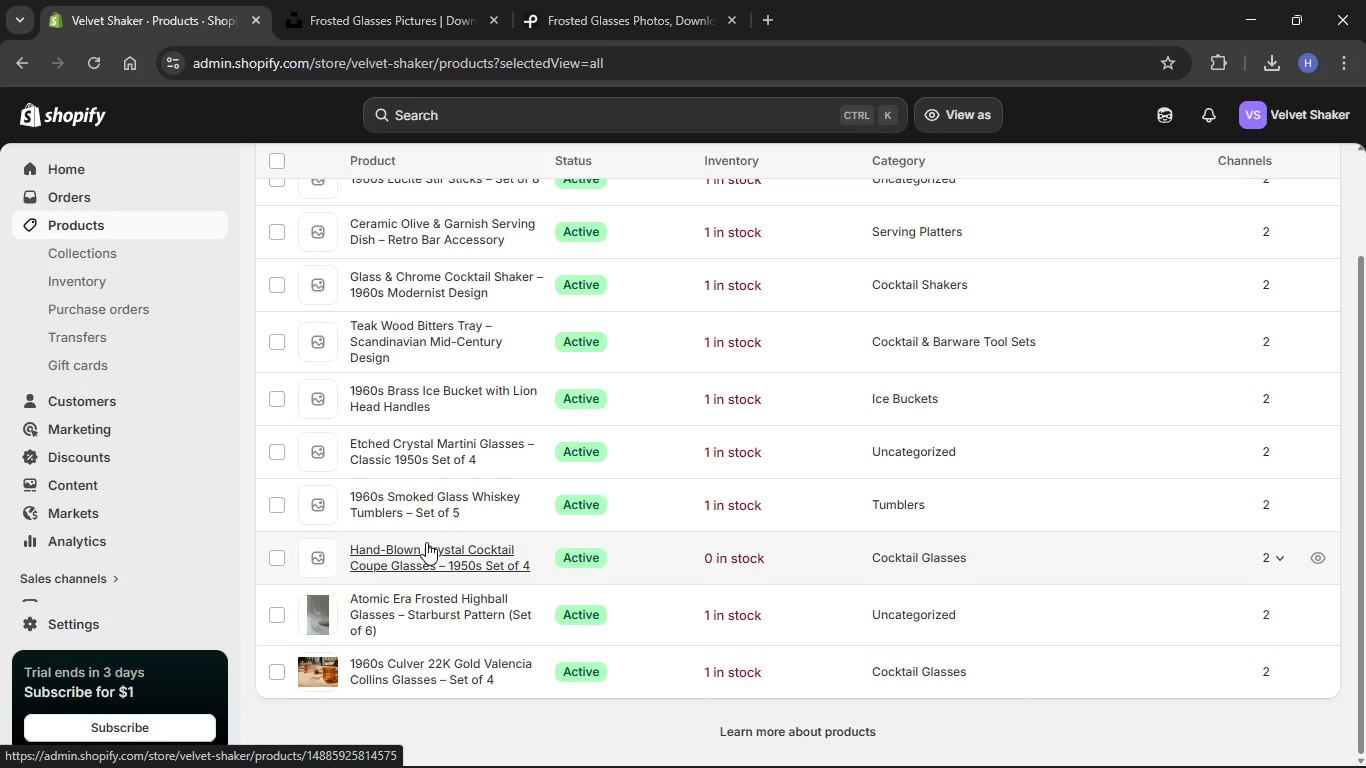 
left_click([426, 542])
 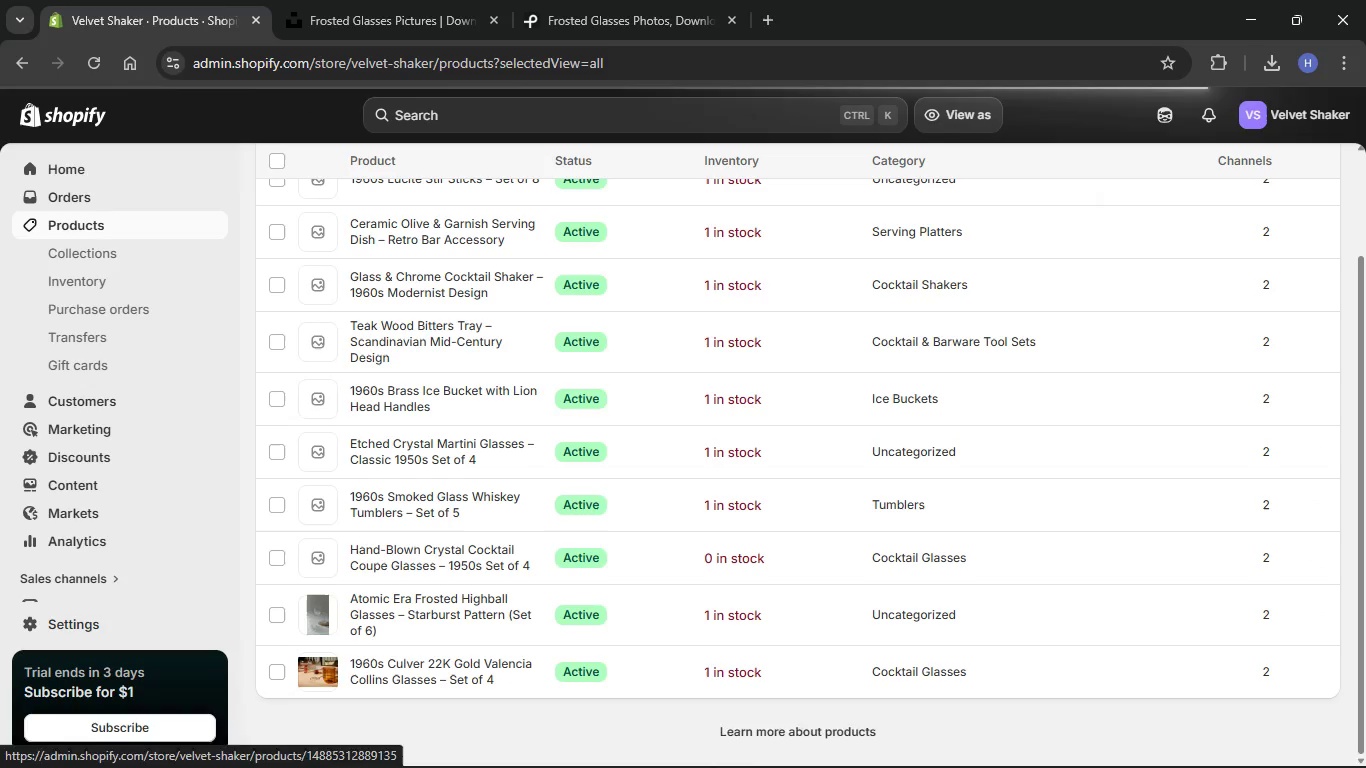 
left_click([812, 745])
 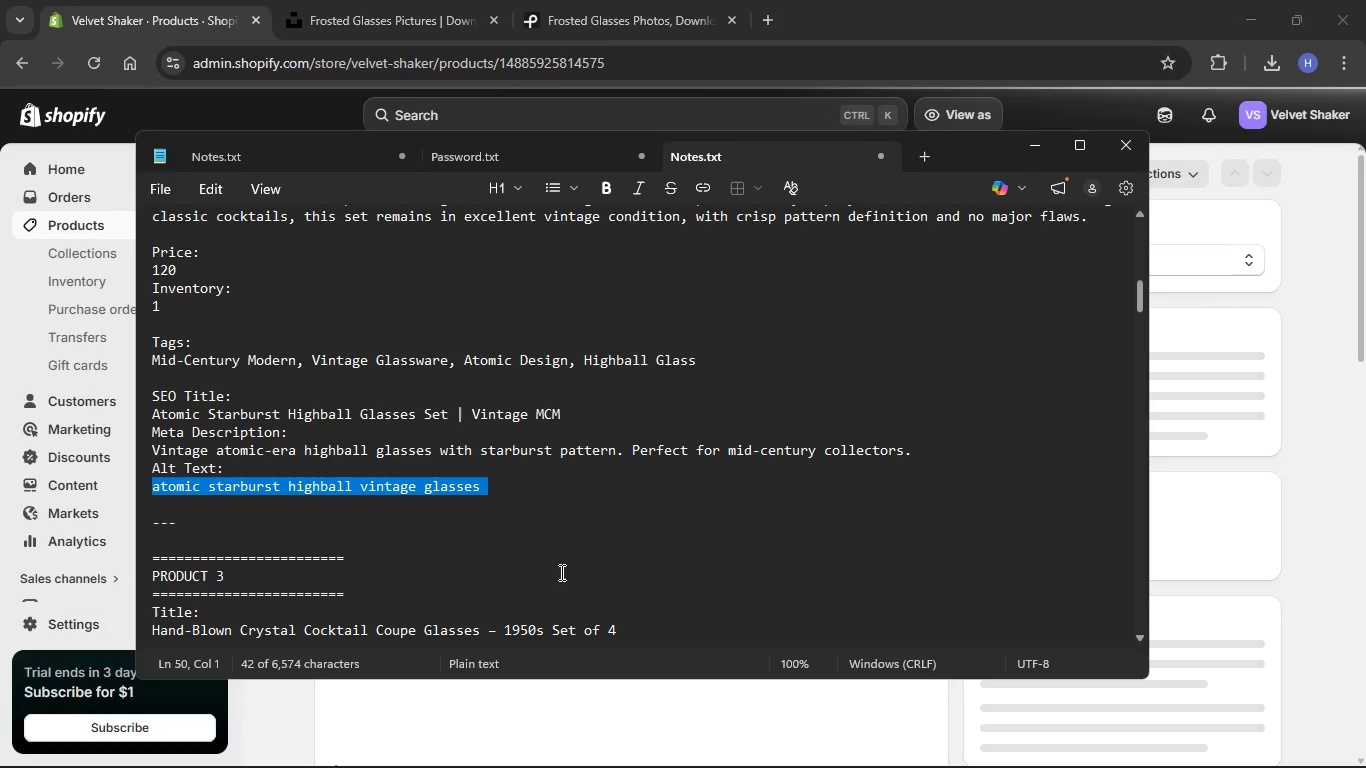 
scroll: coordinate [574, 567], scroll_direction: down, amount: 18.0
 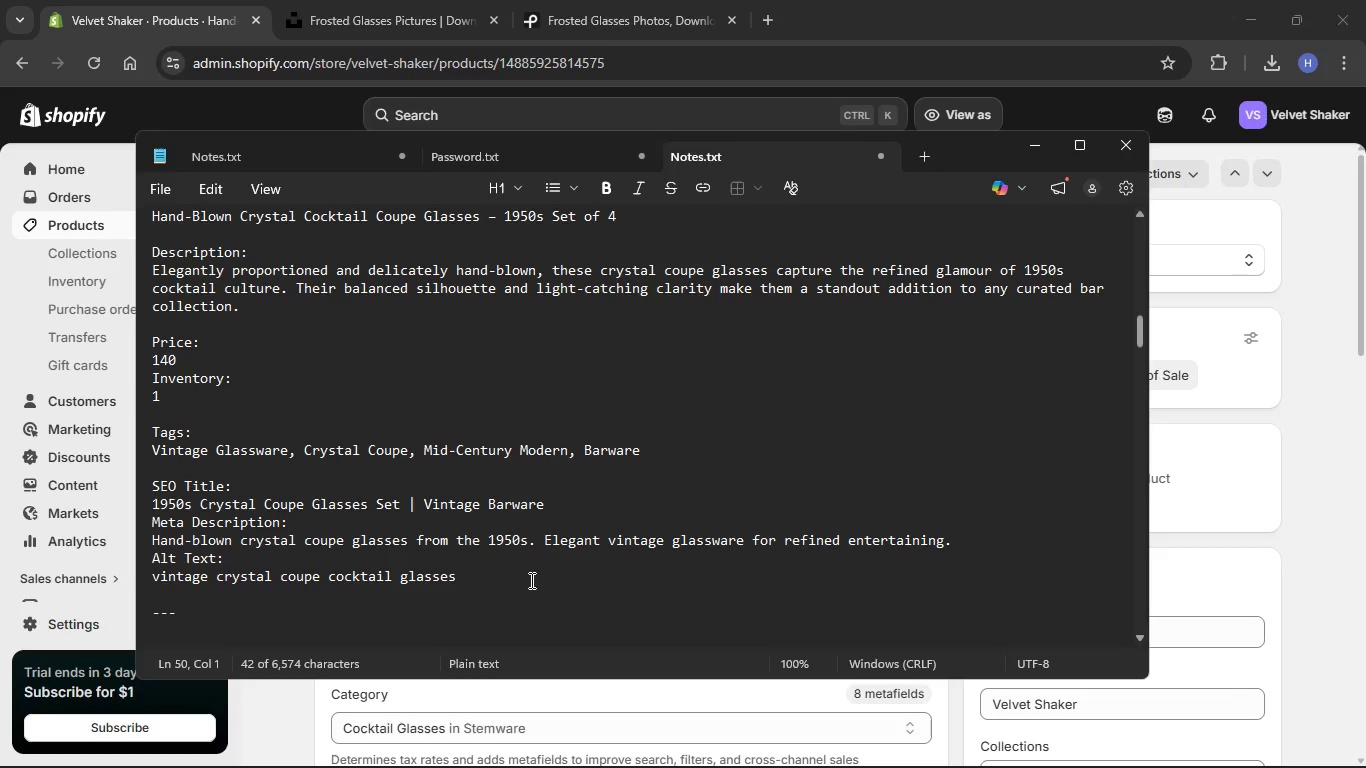 
left_click_drag(start_coordinate=[530, 580], to_coordinate=[135, 572])
 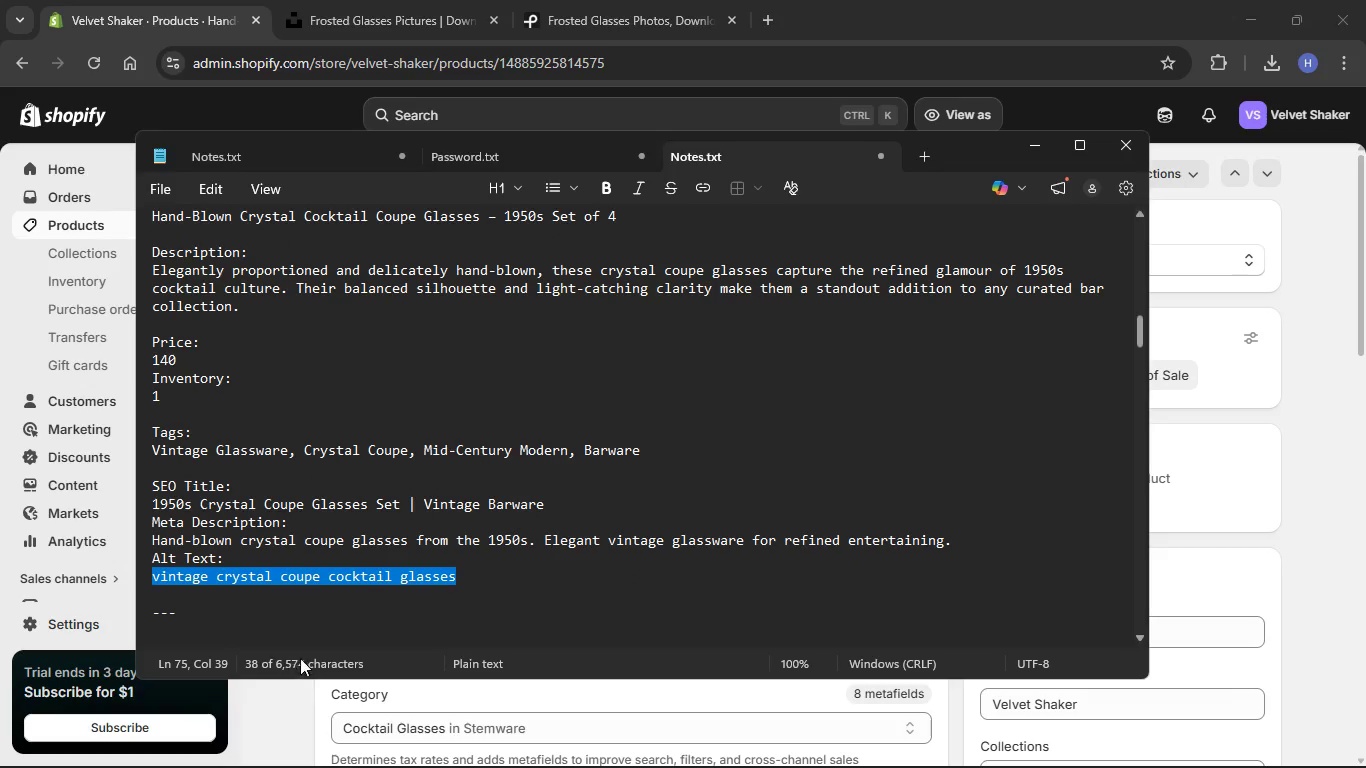 
hold_key(key=ControlLeft, duration=1.23)
 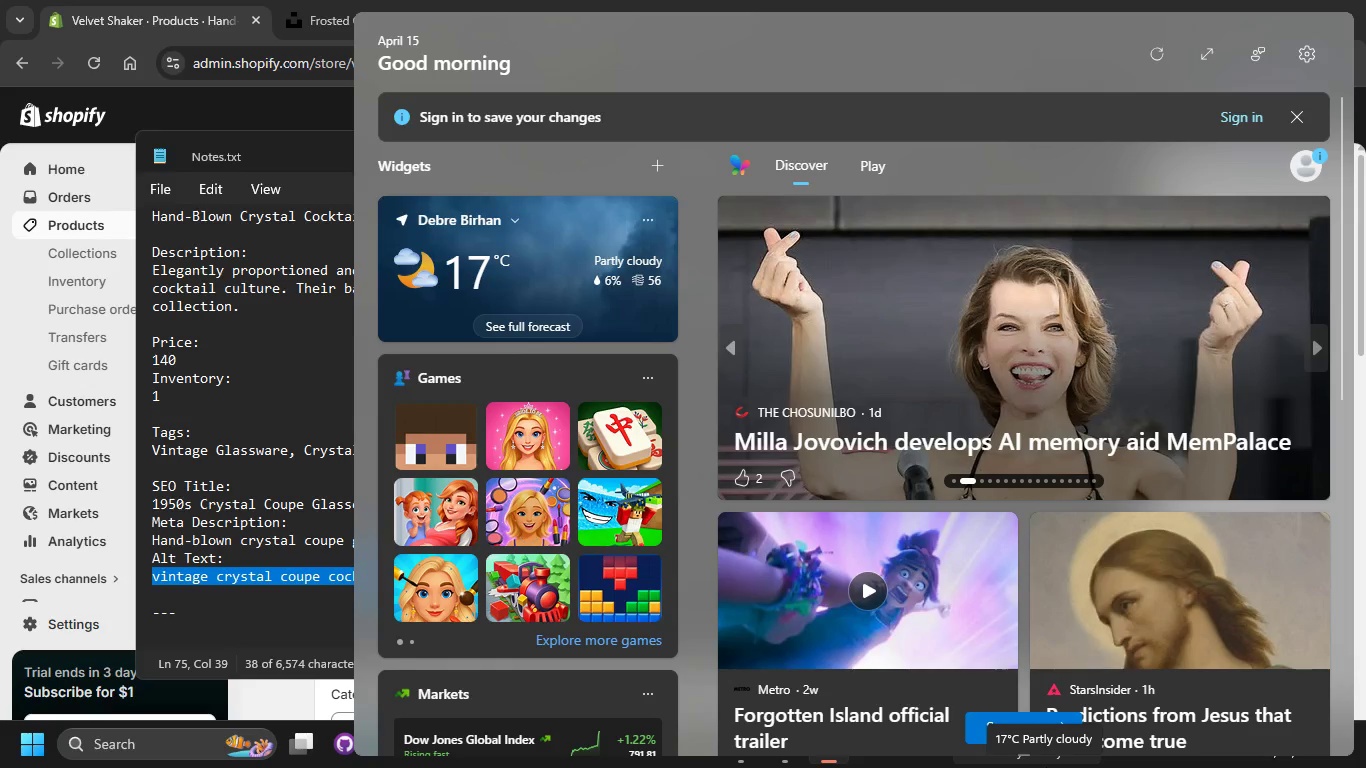 
hold_key(key=C, duration=0.47)
 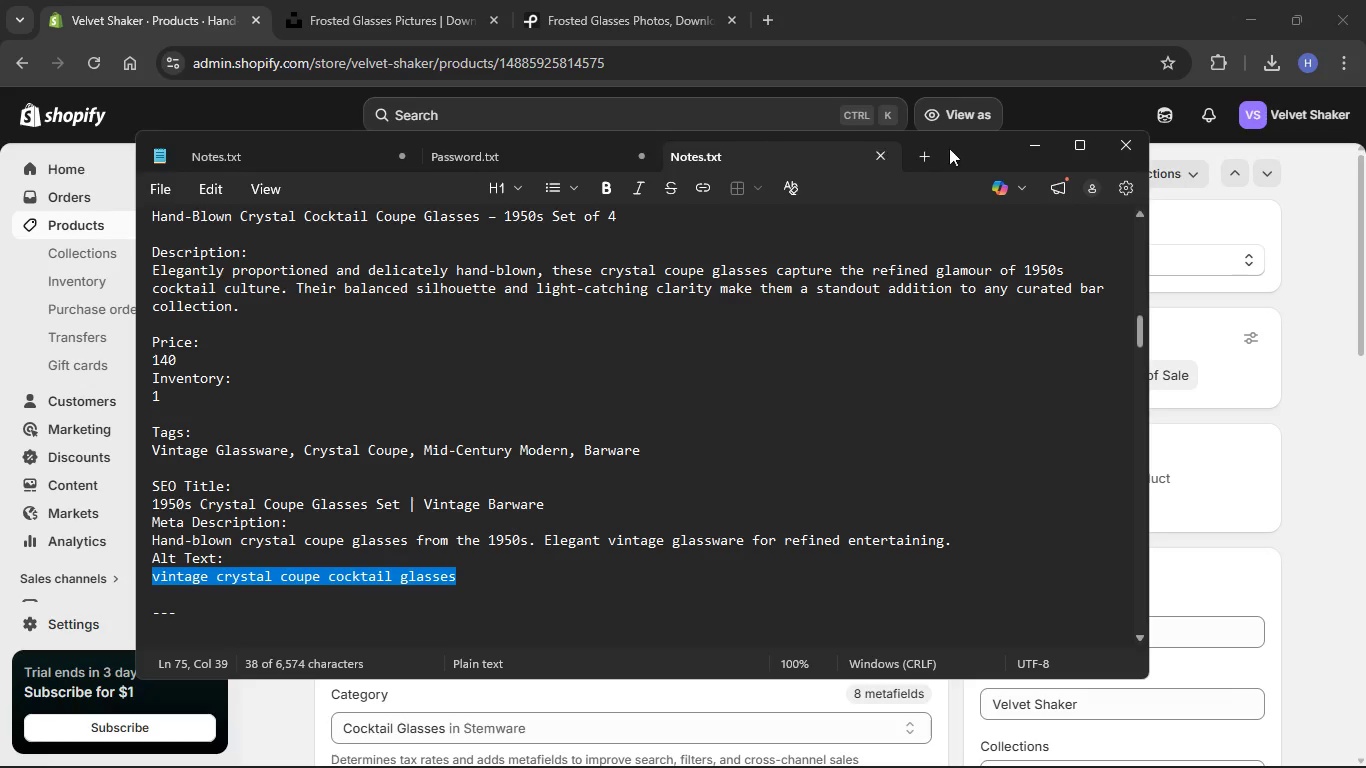 
left_click([1042, 142])
 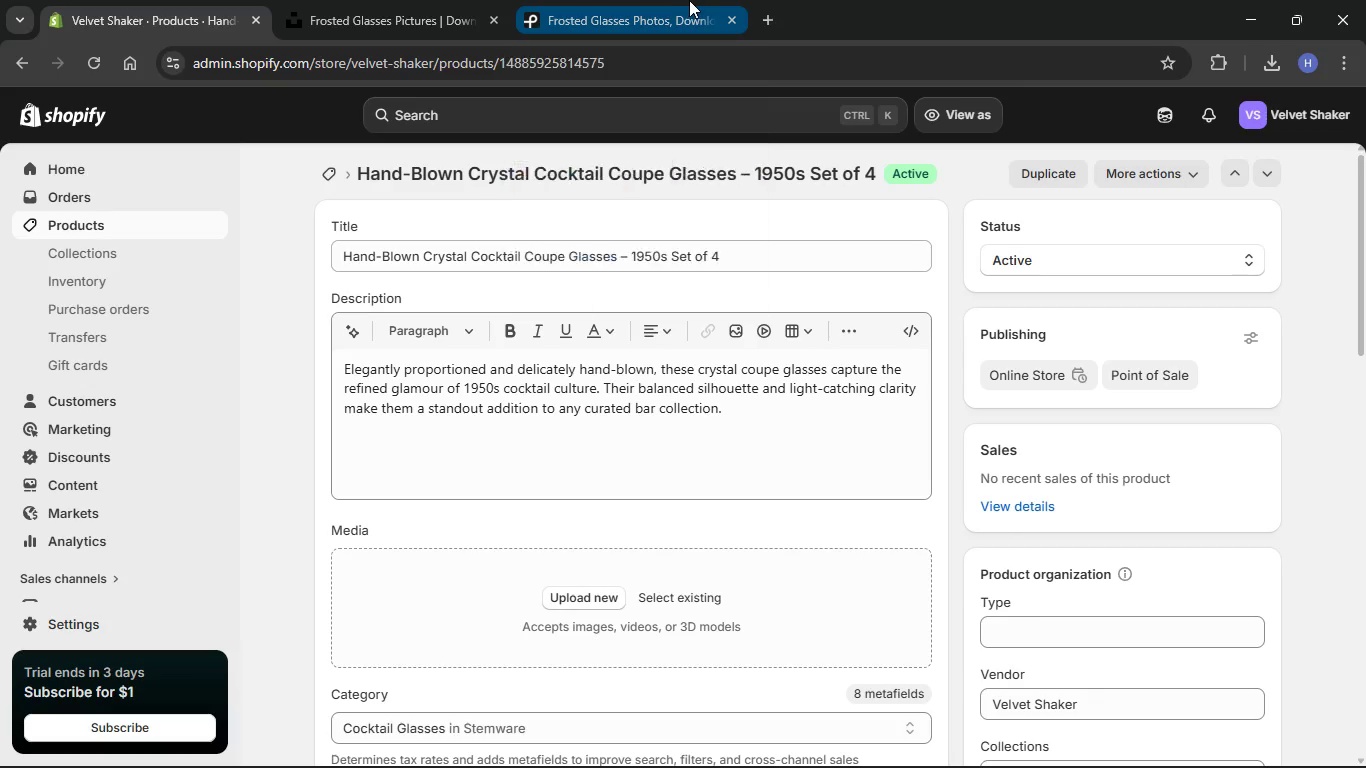 
left_click([628, 124])
 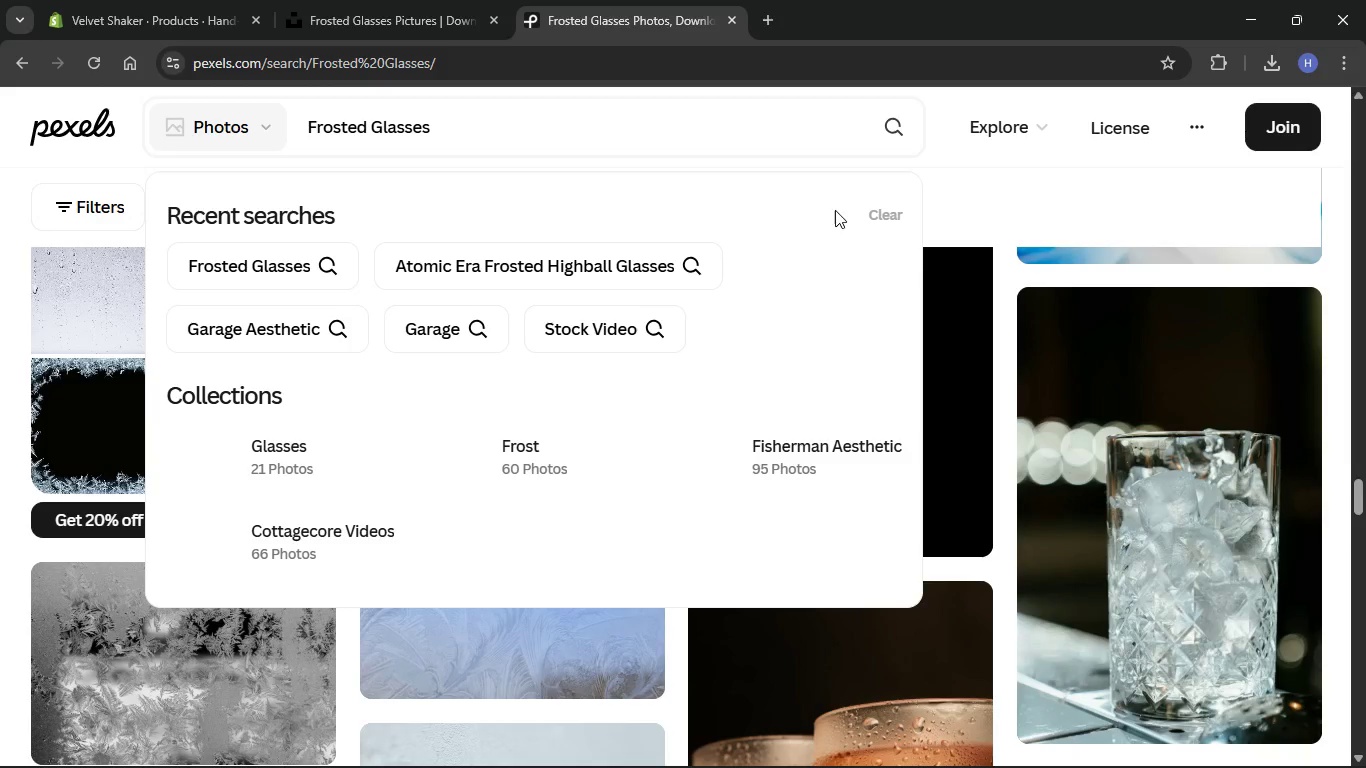 
hold_key(key=Backspace, duration=1.12)
 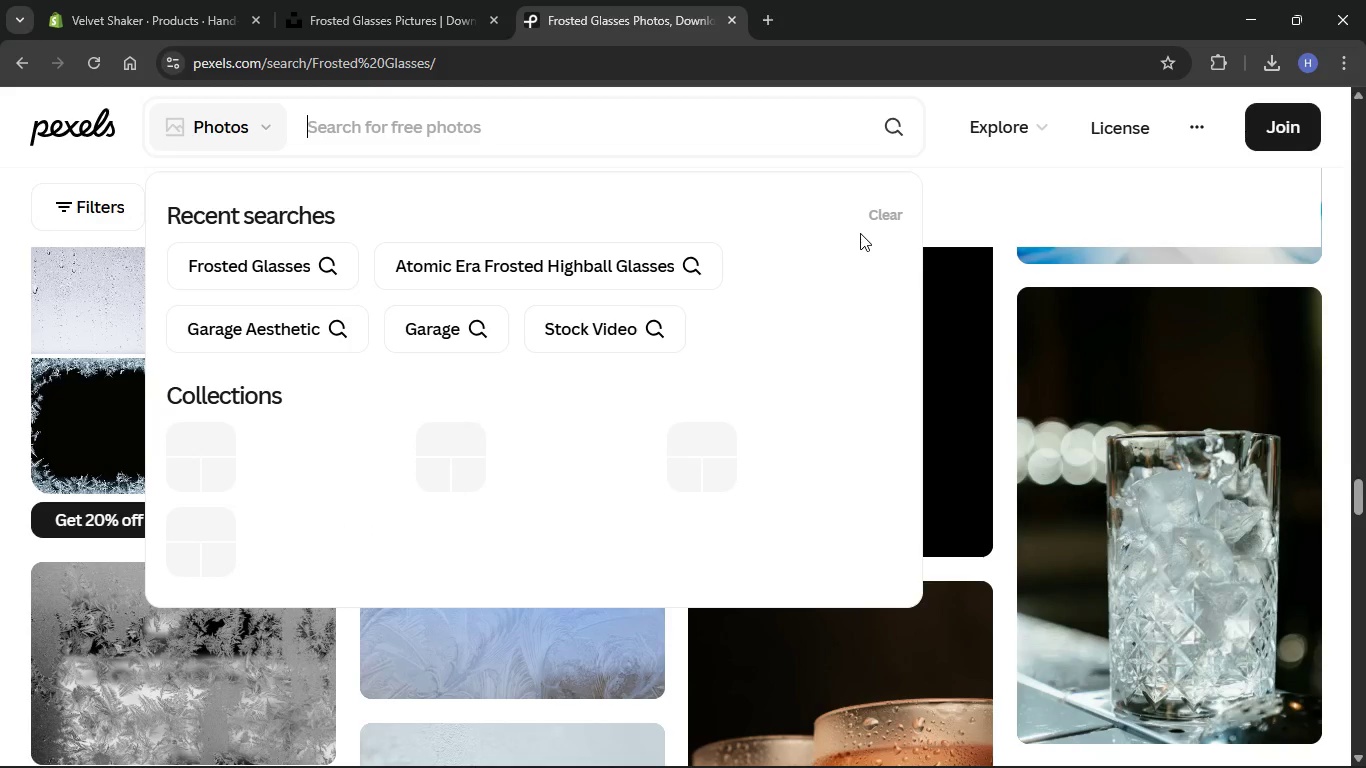 
key(Control+V)
 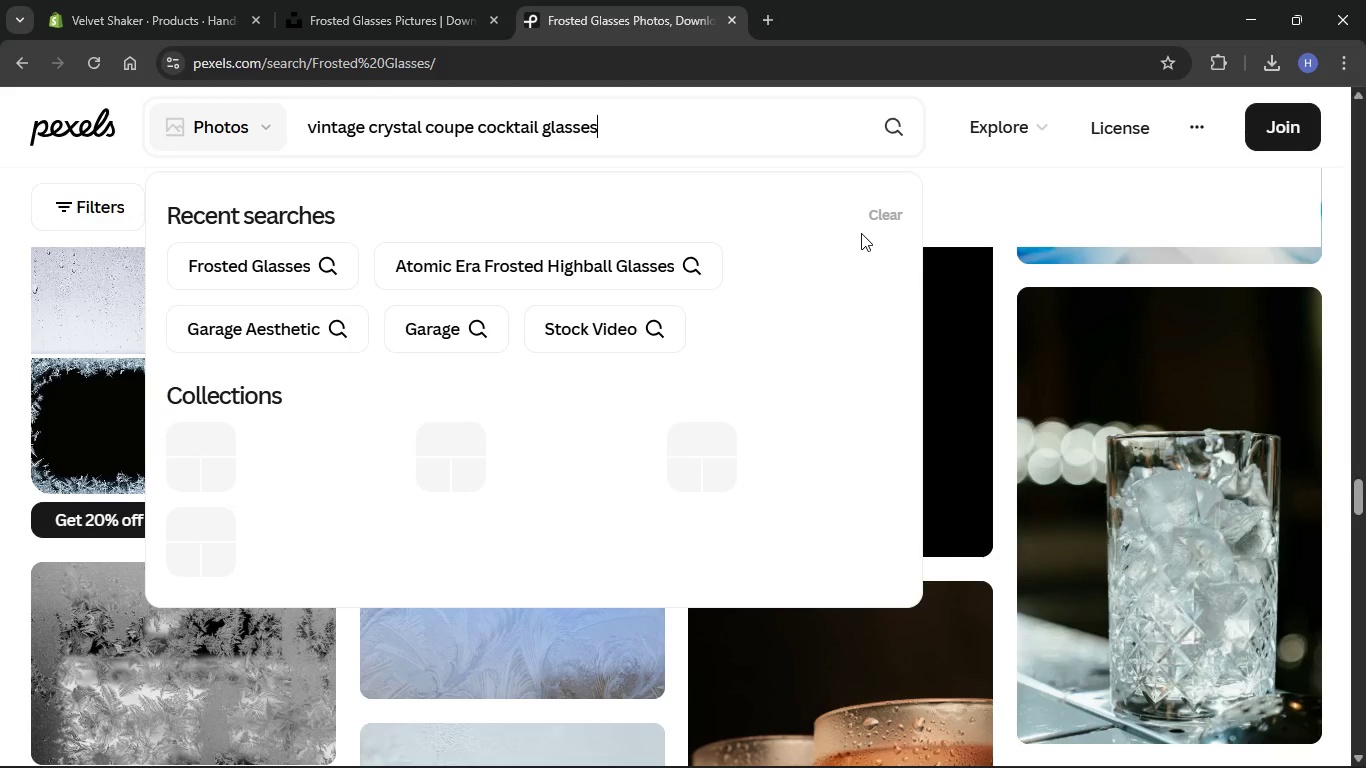 
key(Enter)
 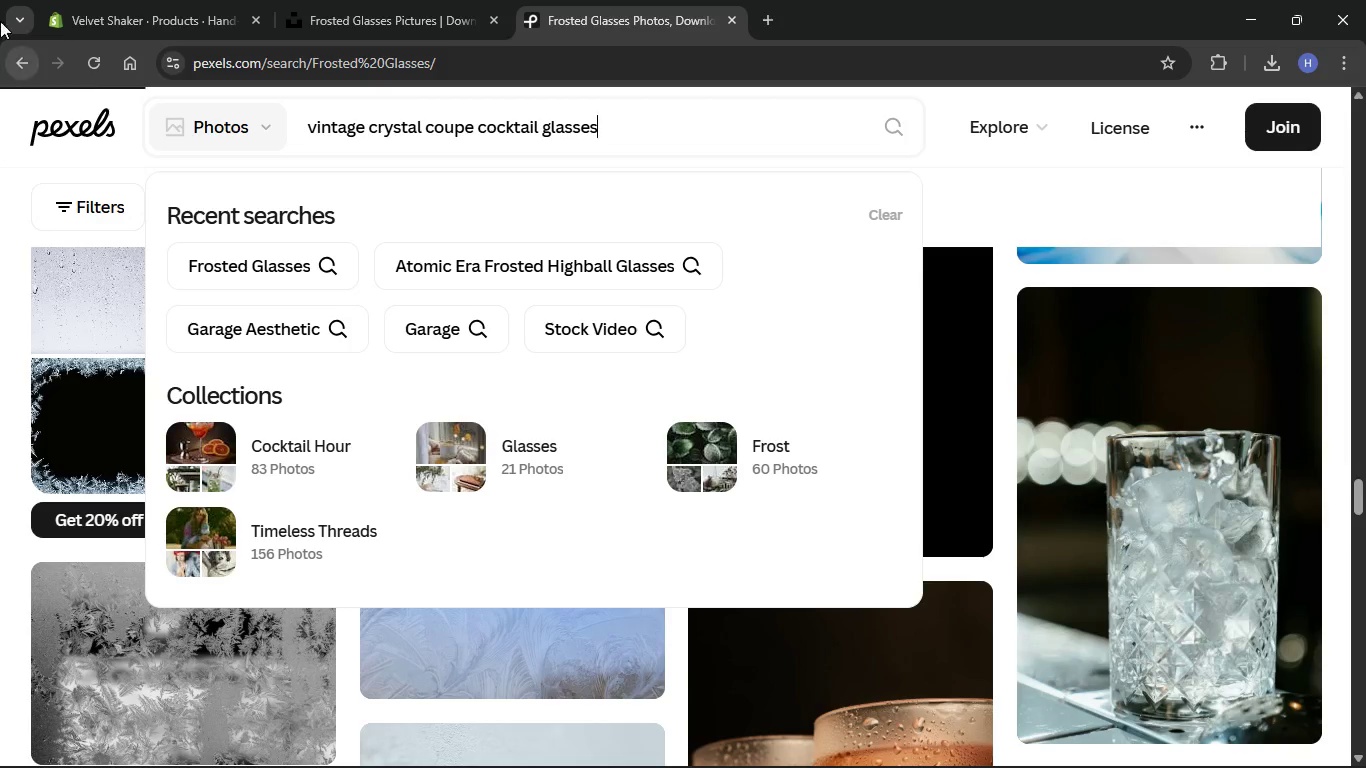 
mouse_move([504, 14])
 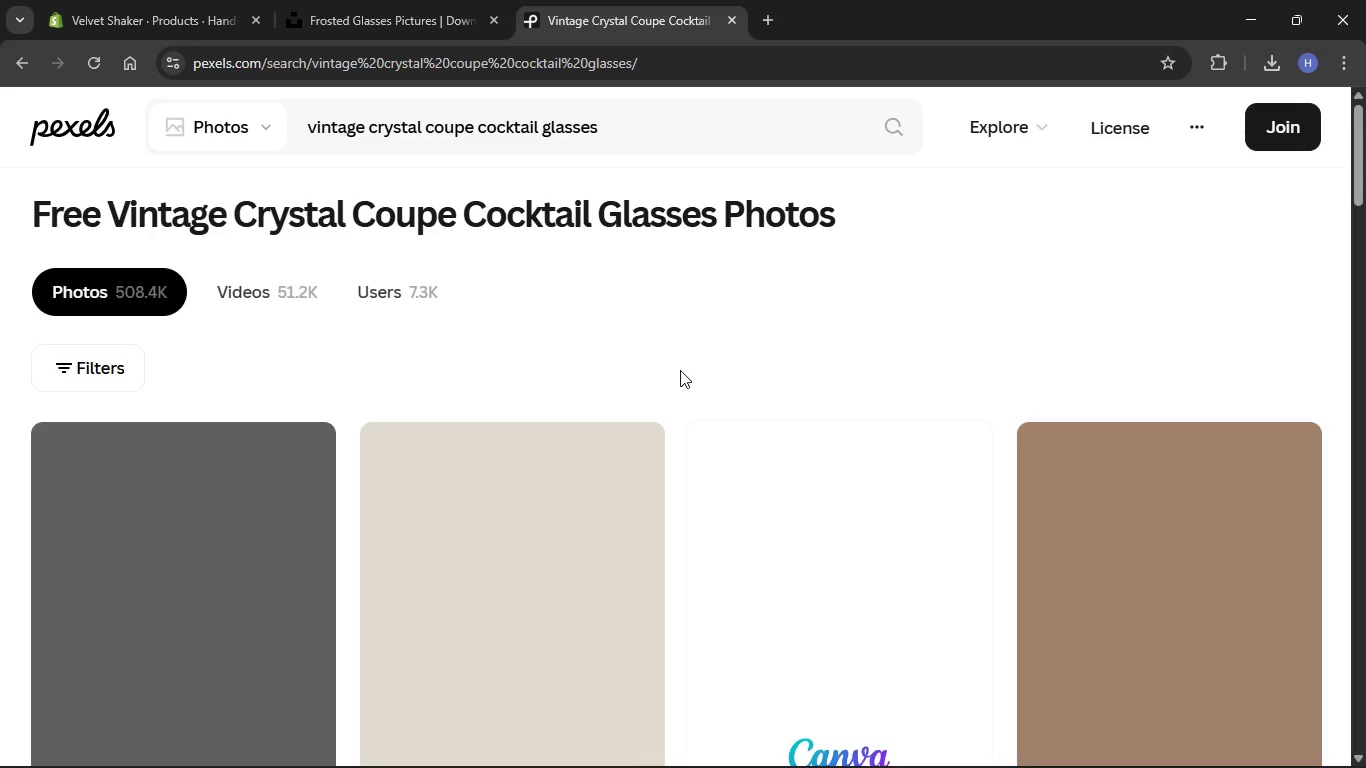 
scroll: coordinate [680, 370], scroll_direction: down, amount: 5.0
 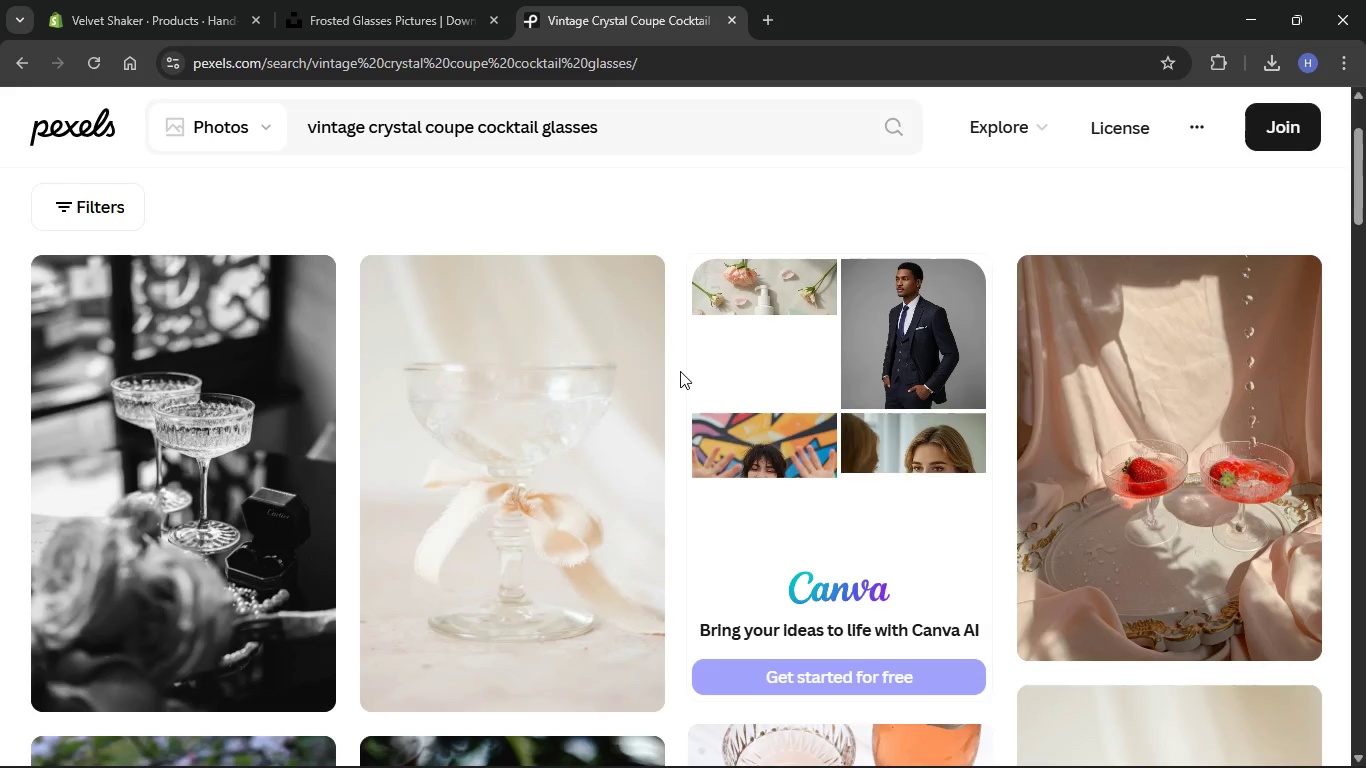 
scroll: coordinate [680, 371], scroll_direction: up, amount: 4.0
 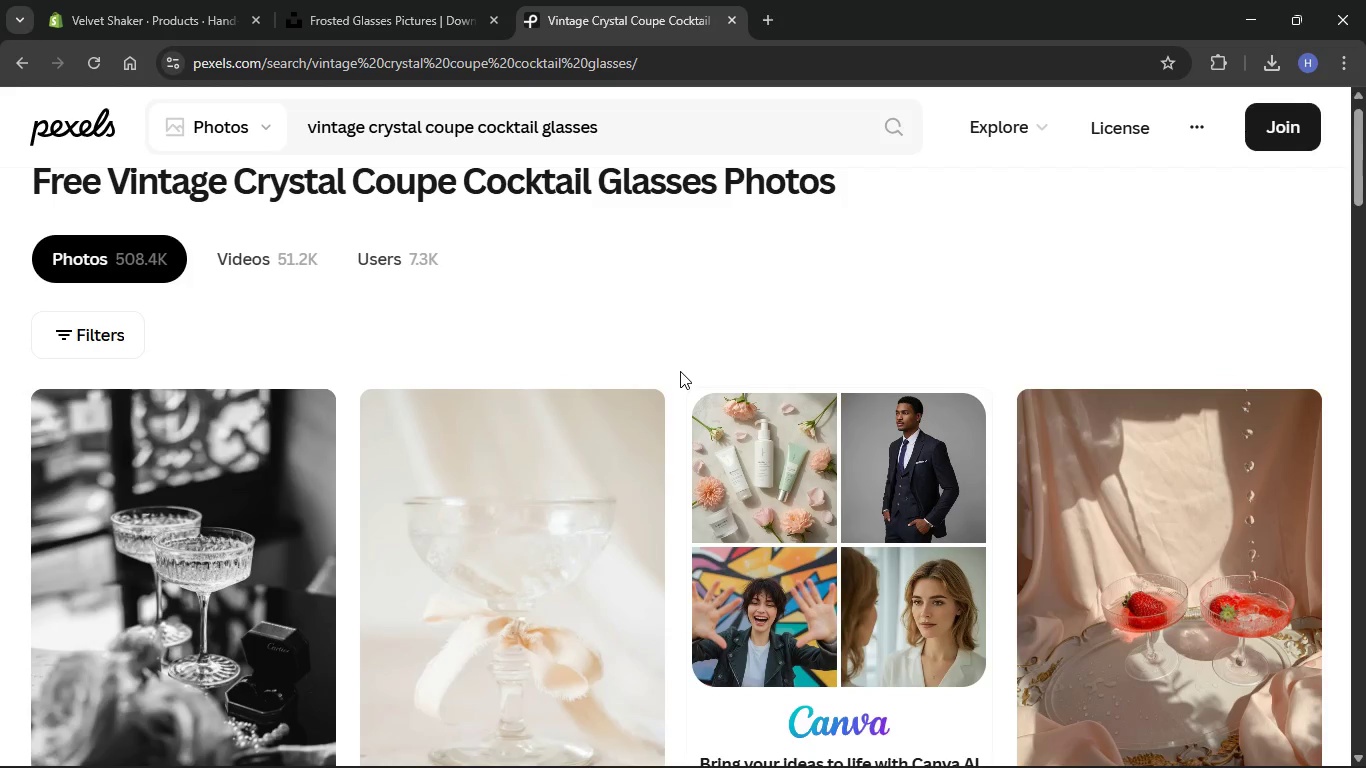 
scroll: coordinate [688, 381], scroll_direction: down, amount: 11.0
 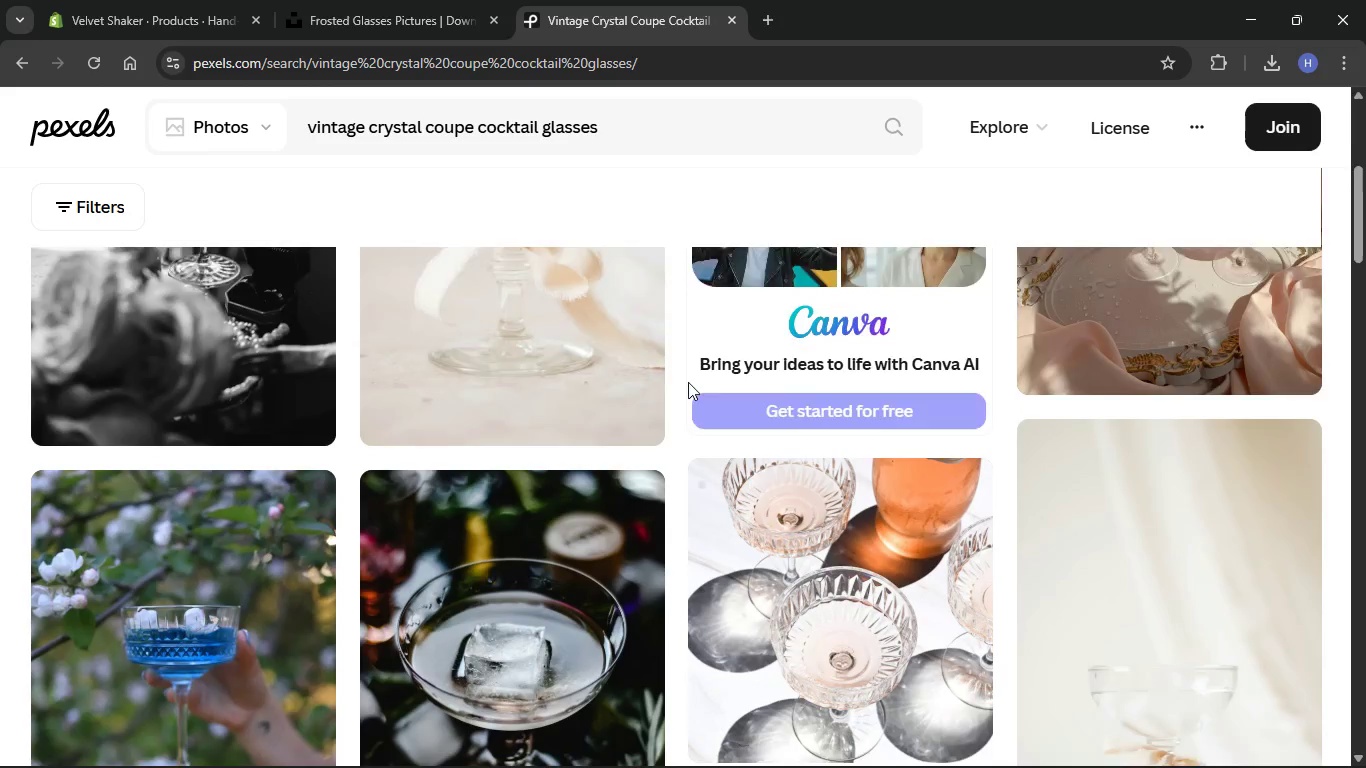 
scroll: coordinate [688, 382], scroll_direction: none, amount: 0.0
 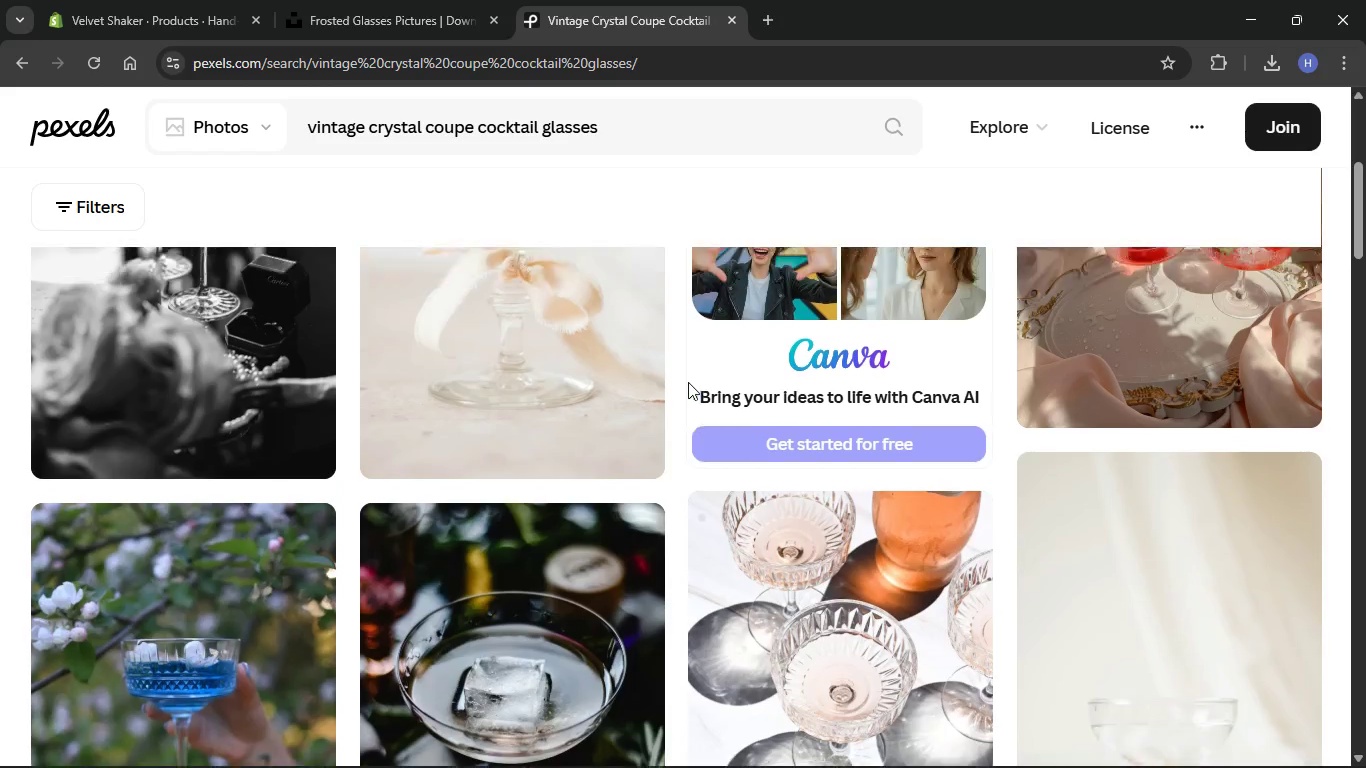 
scroll: coordinate [688, 382], scroll_direction: up, amount: 5.0
 